 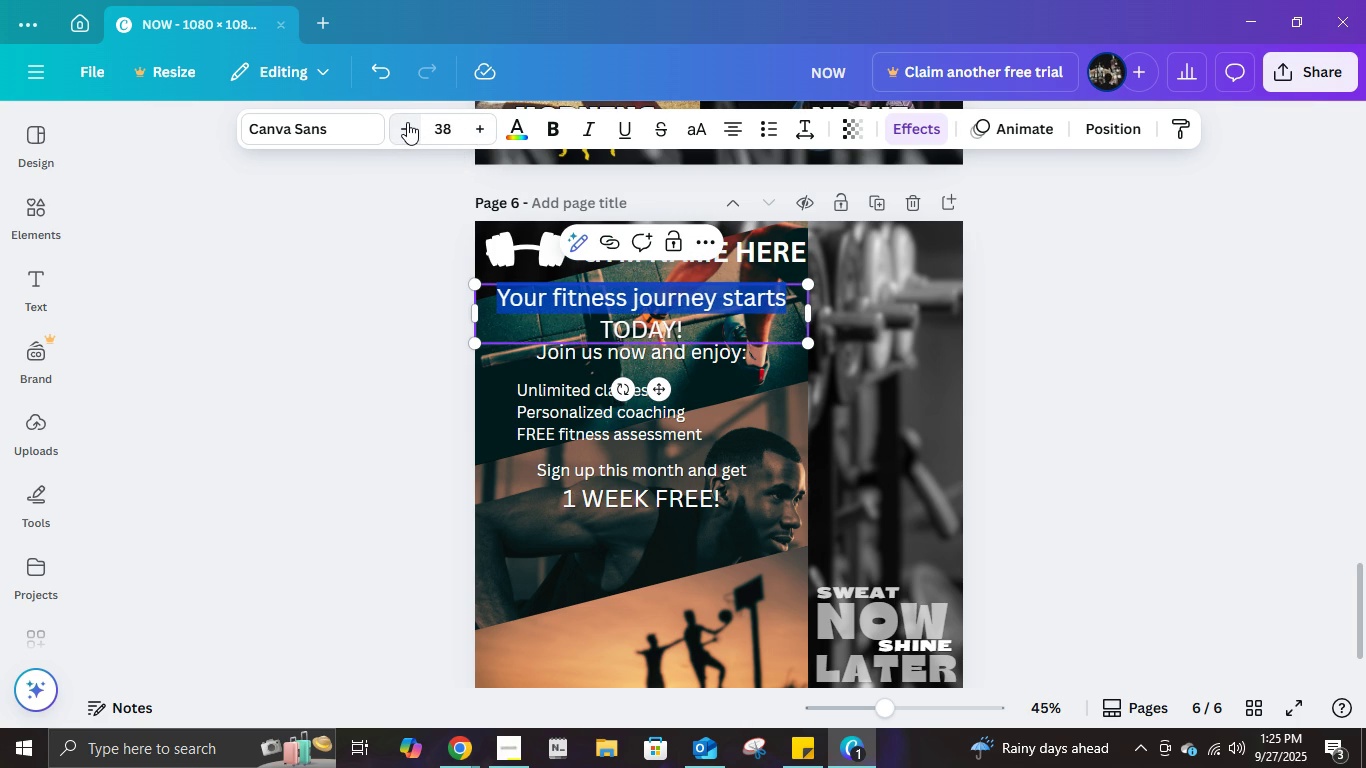 
double_click([407, 122])
 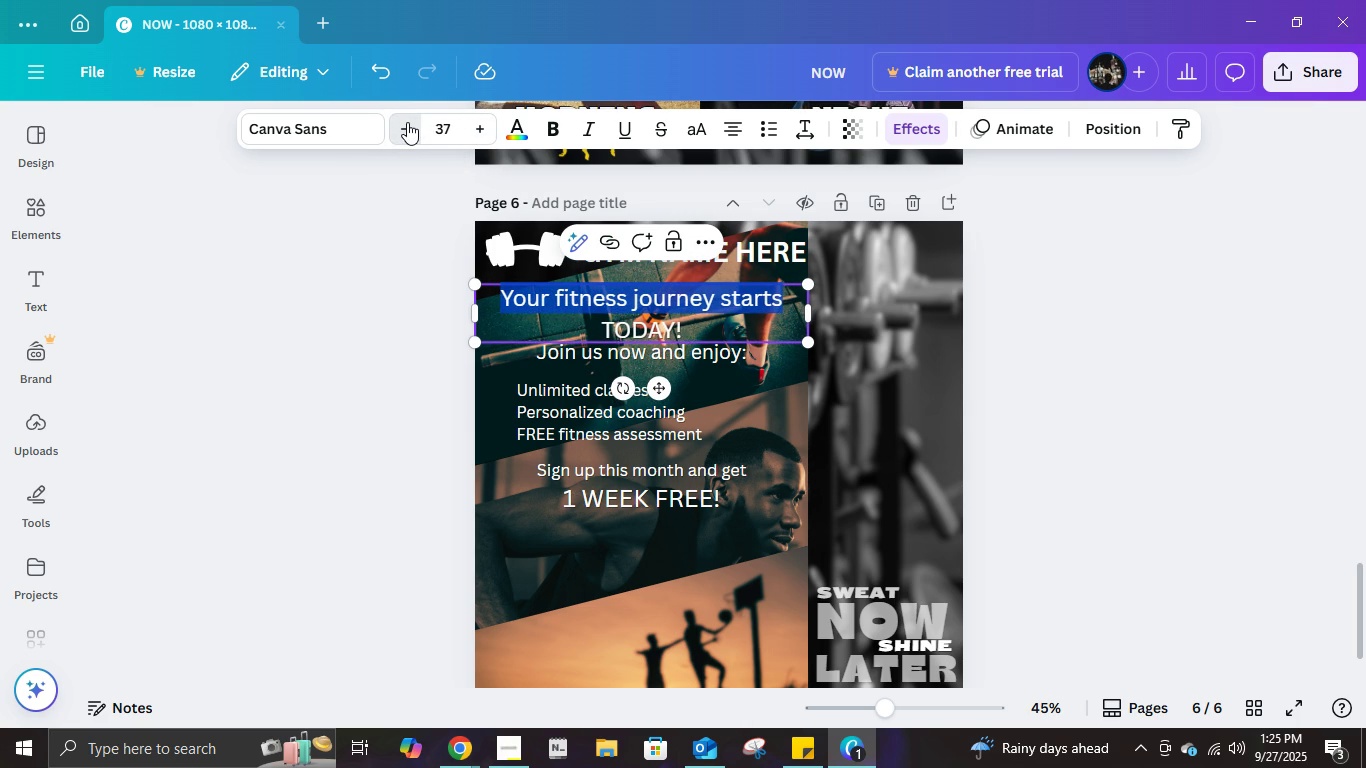 
double_click([407, 122])
 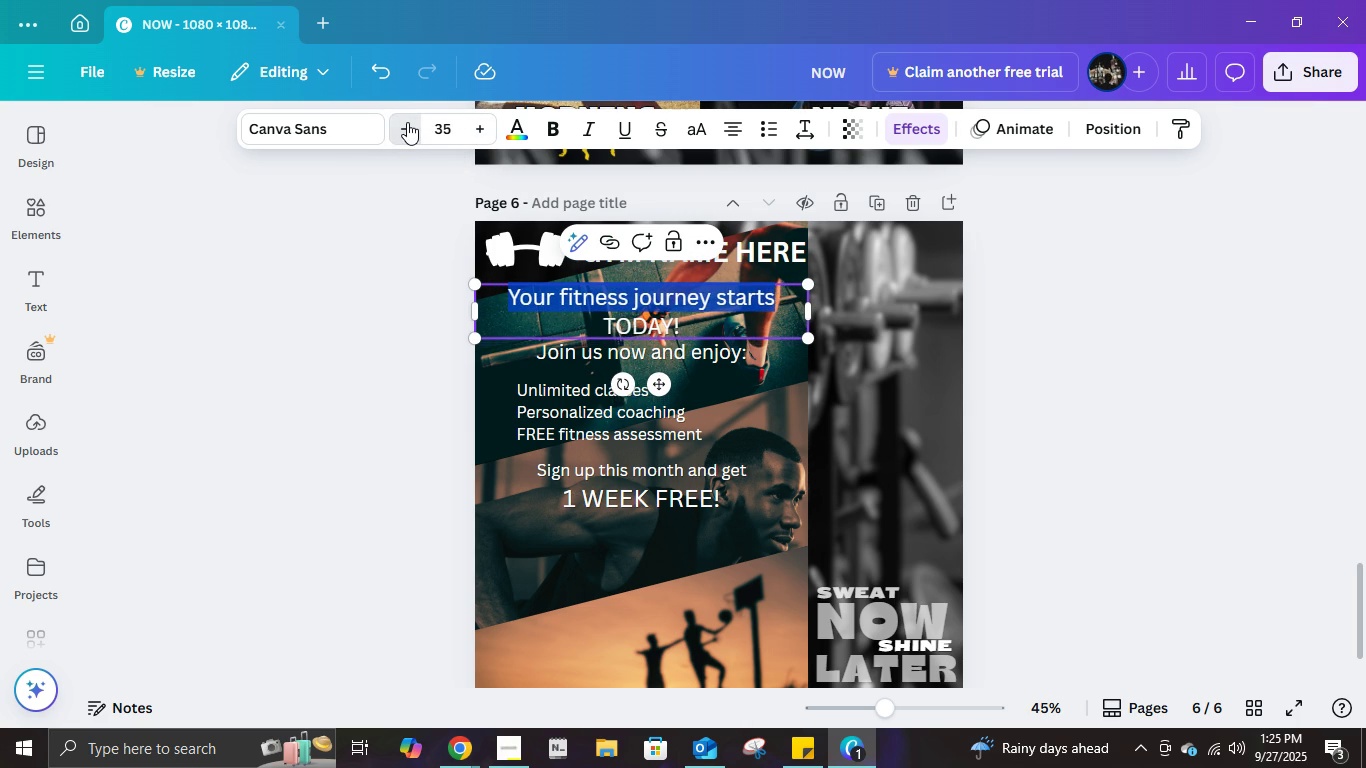 
triple_click([407, 122])
 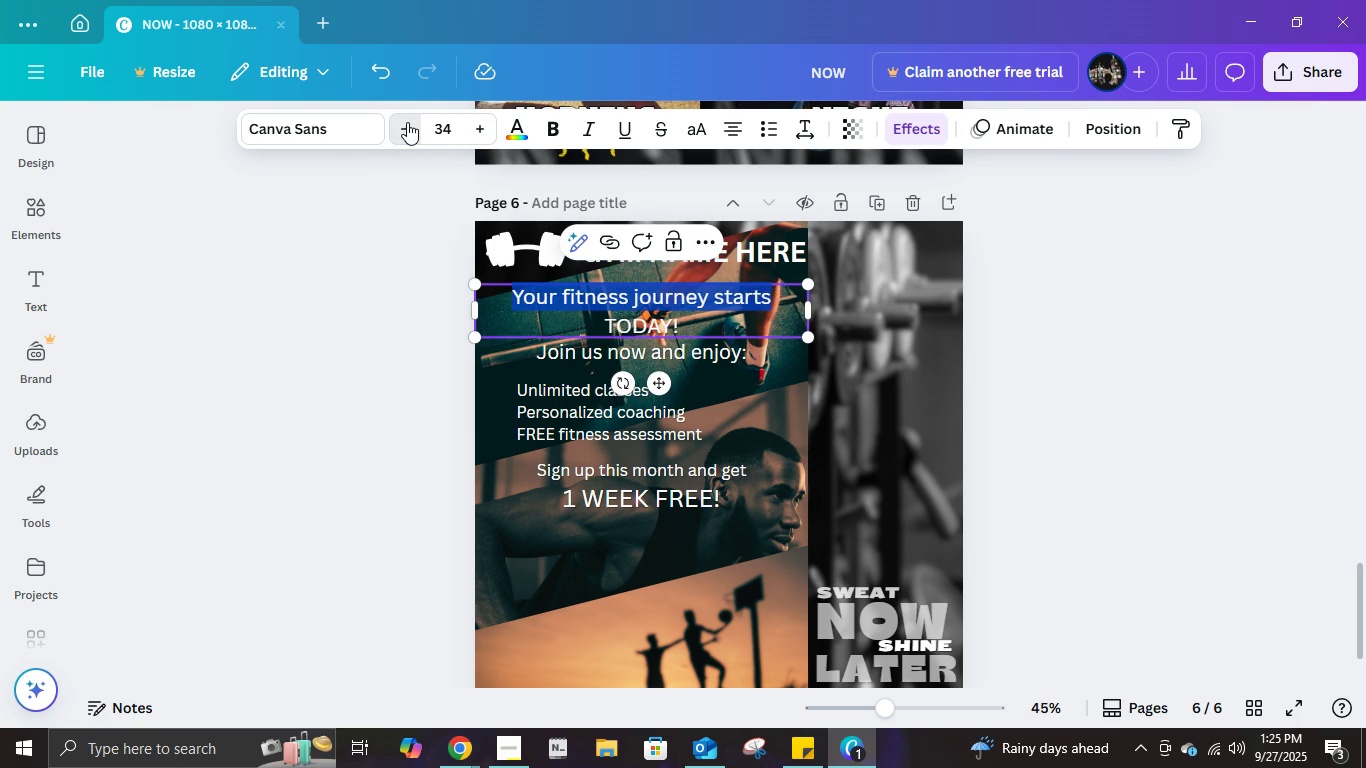 
triple_click([407, 122])
 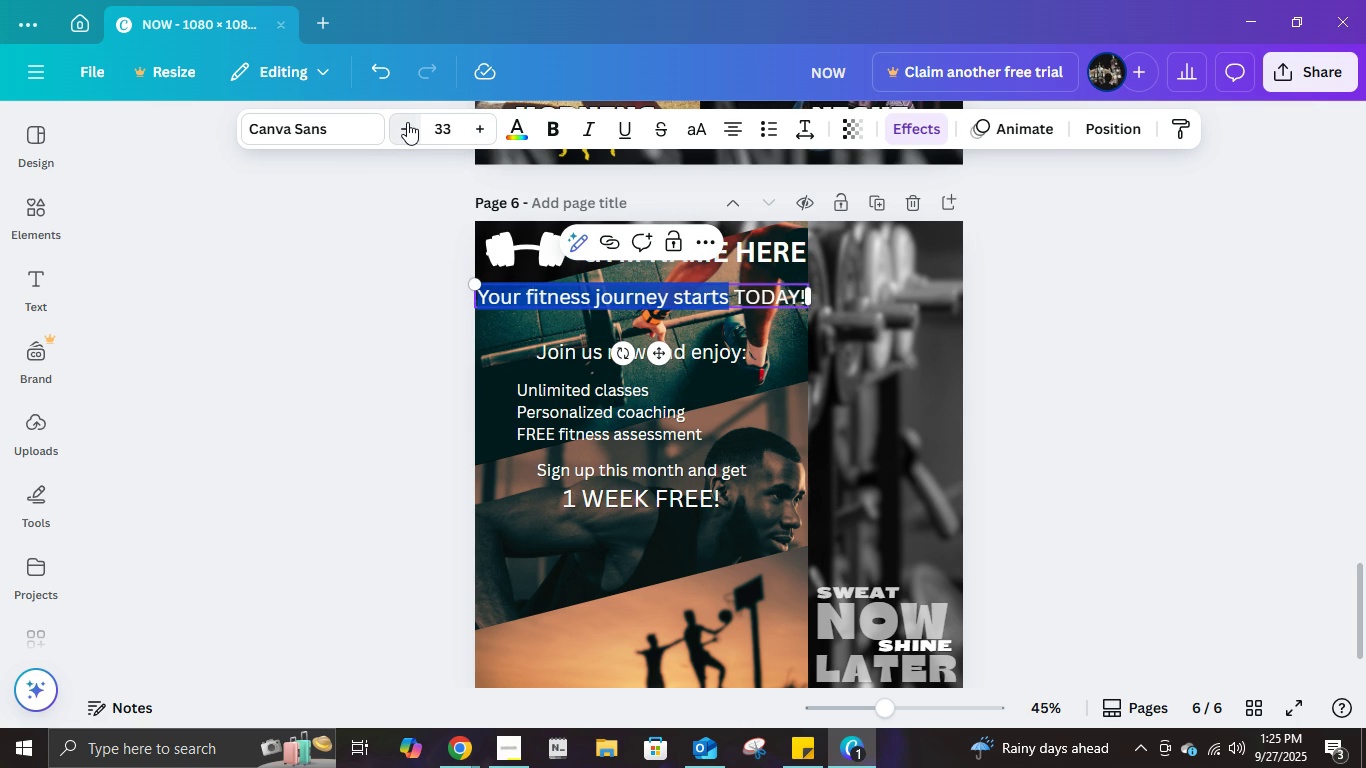 
triple_click([407, 122])
 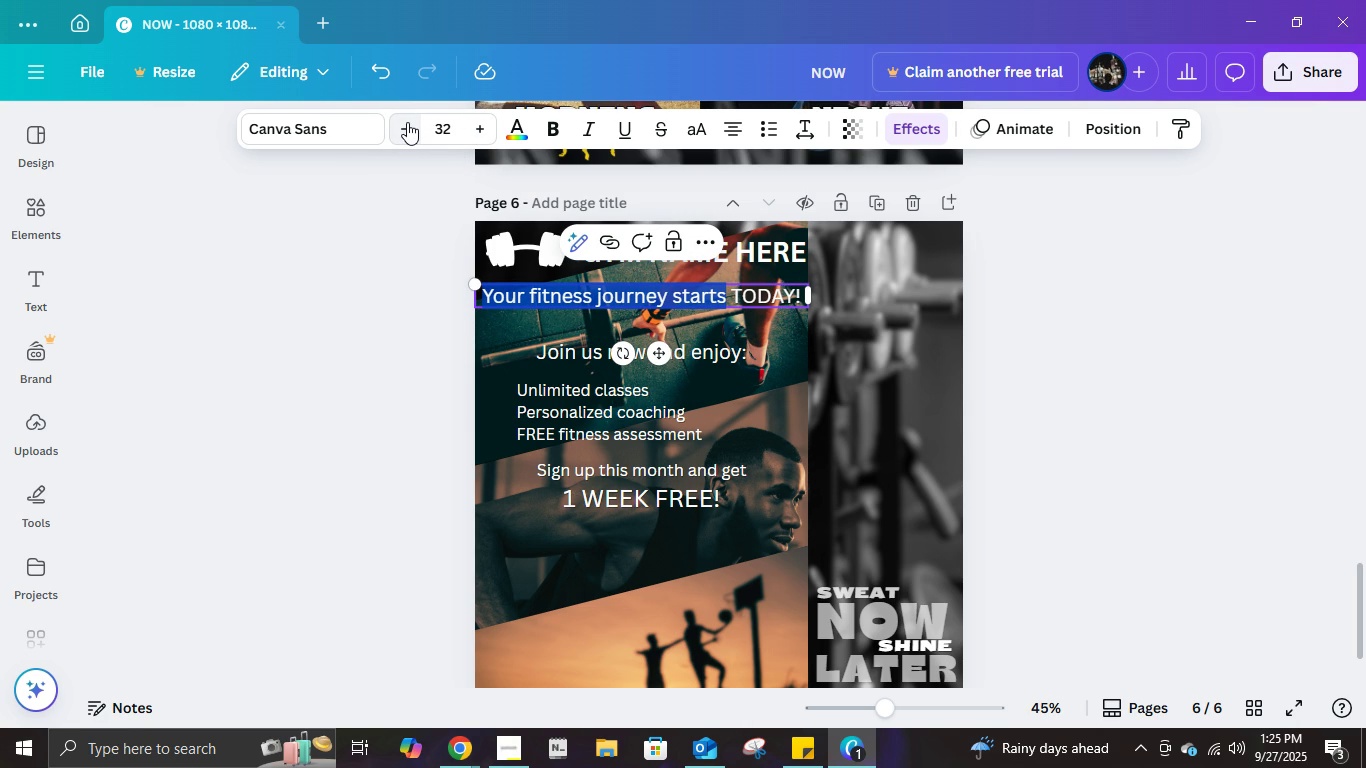 
left_click([407, 122])
 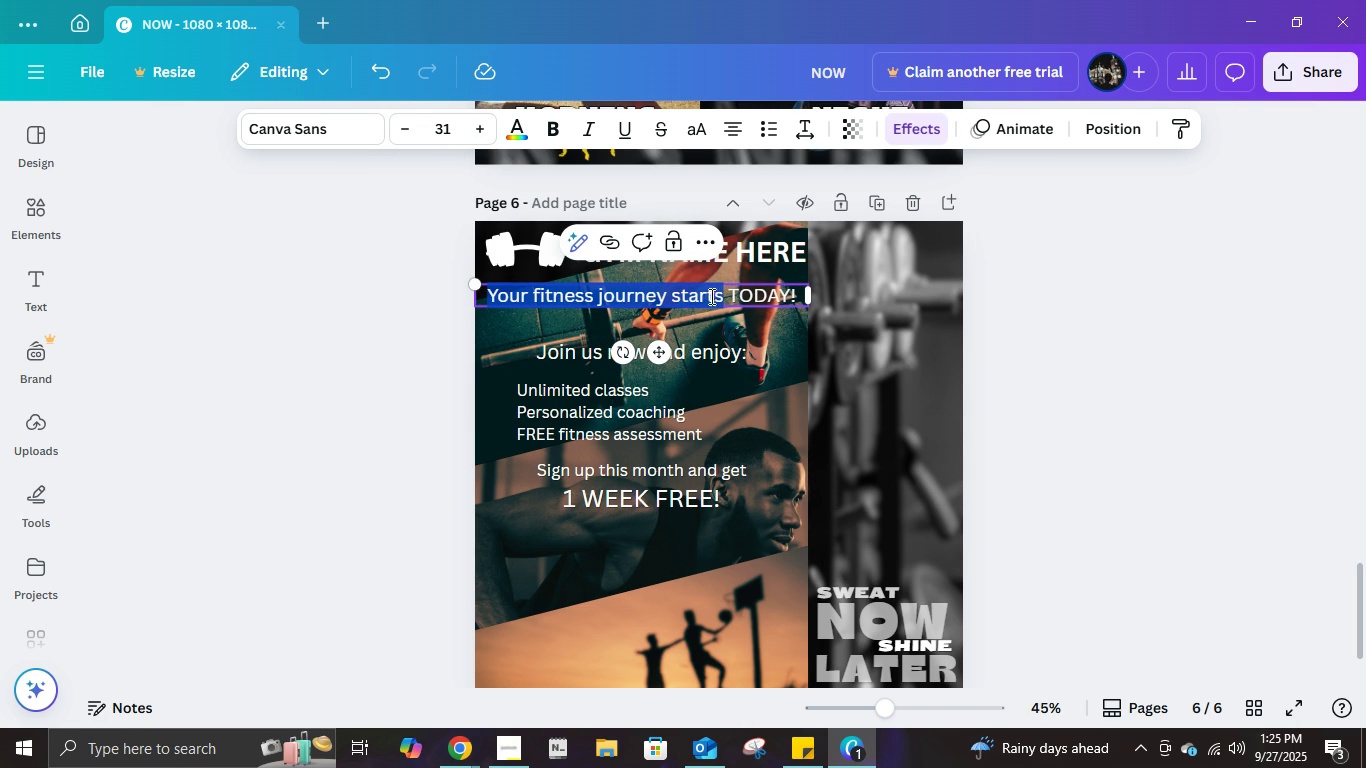 
left_click([728, 294])
 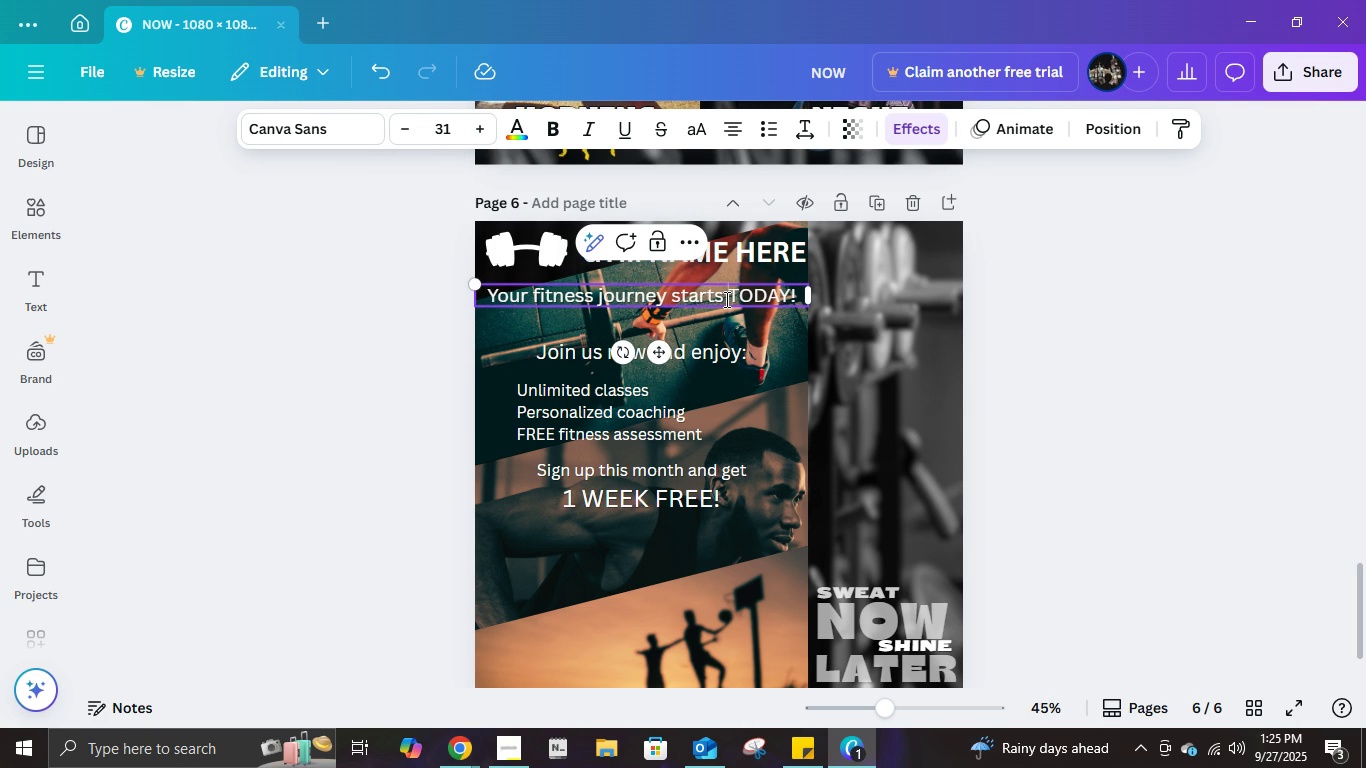 
key(Backspace)
 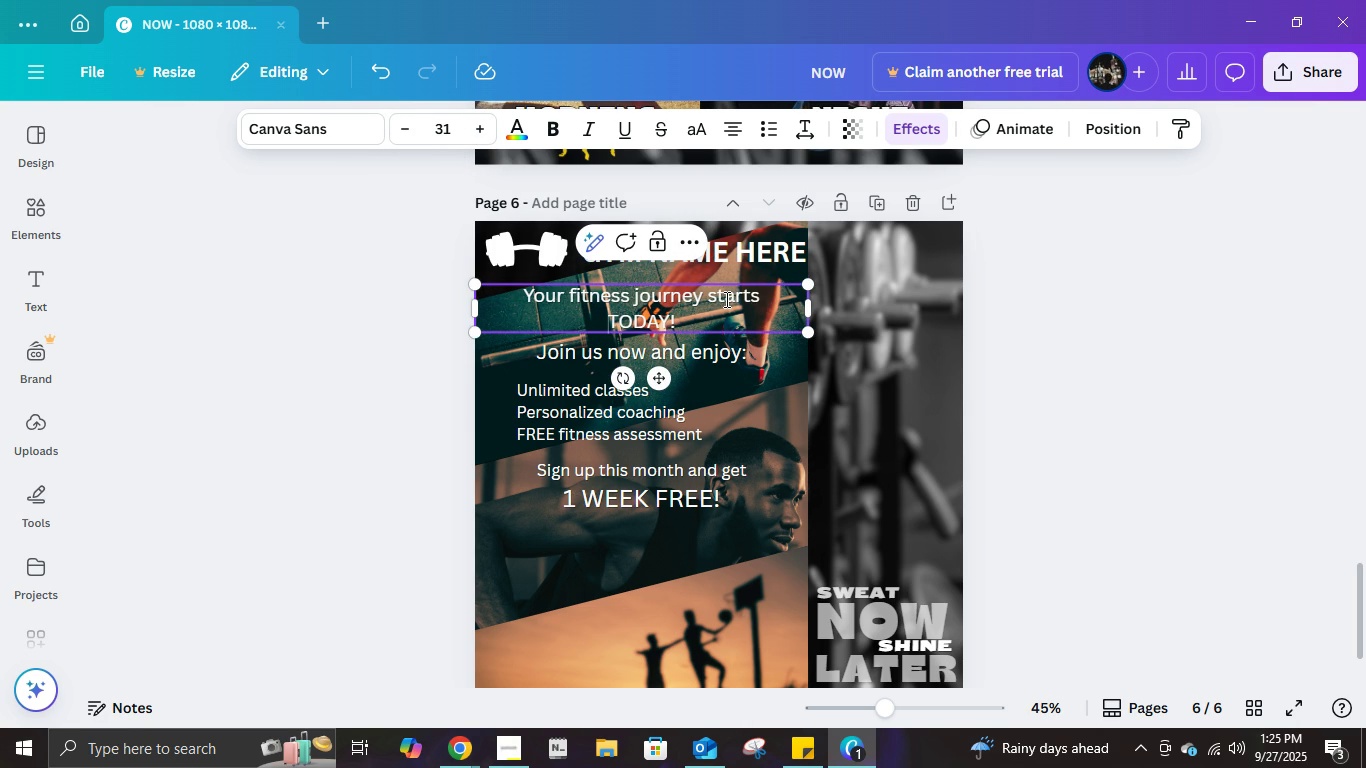 
key(Enter)
 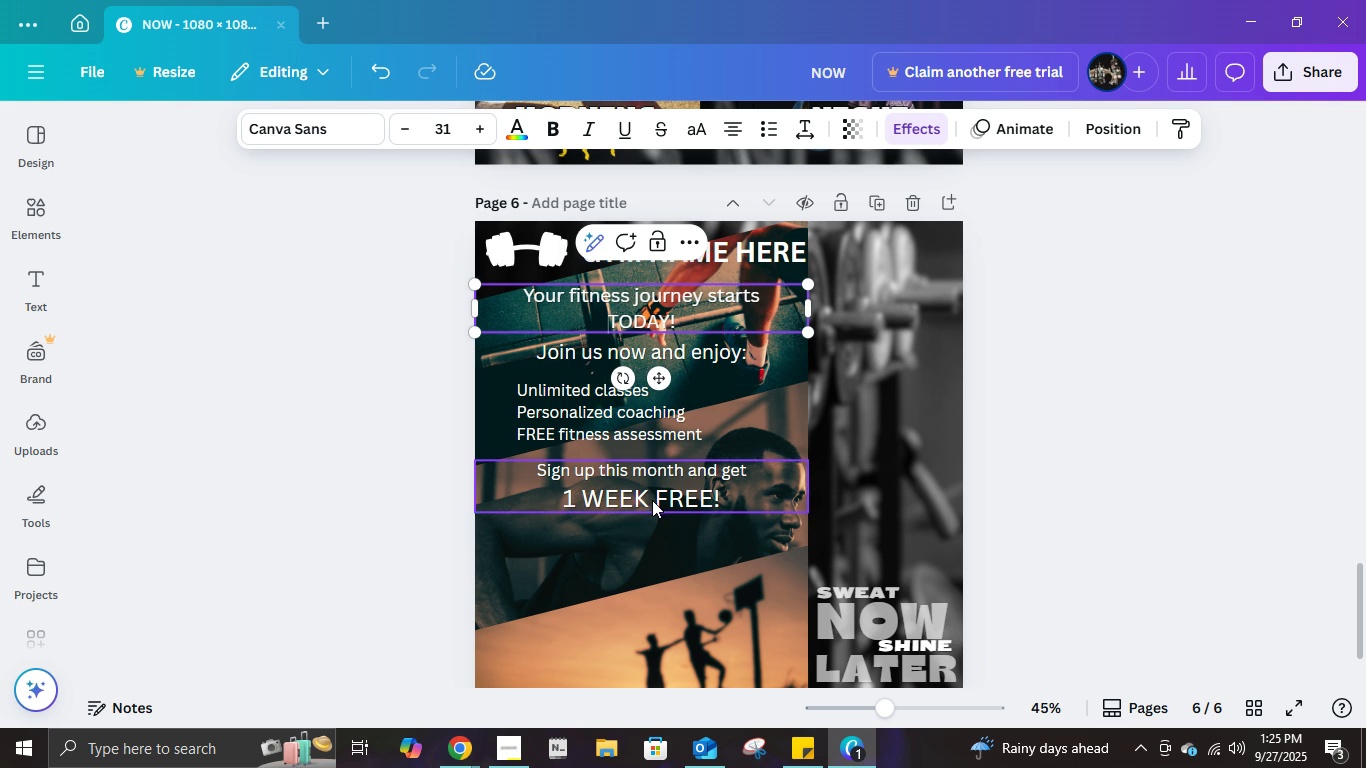 
left_click([655, 477])
 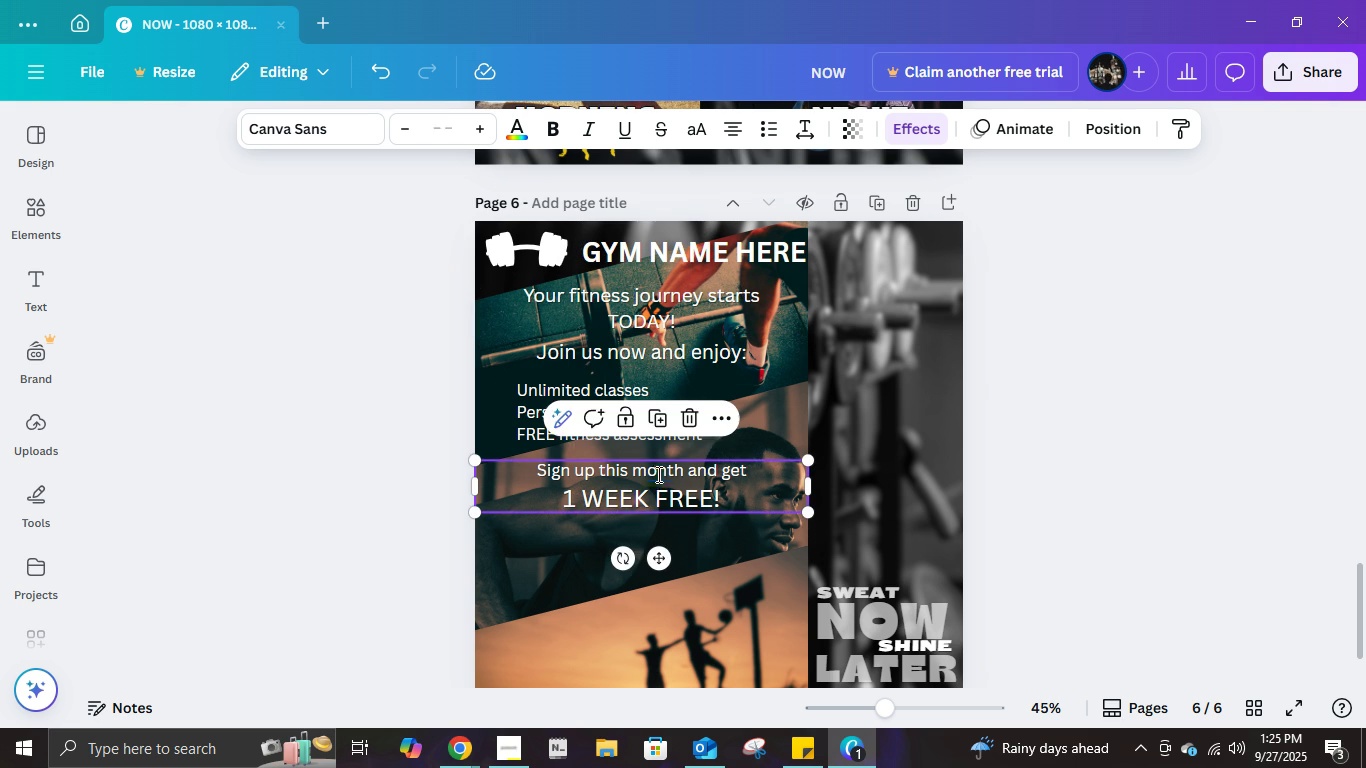 
double_click([657, 474])
 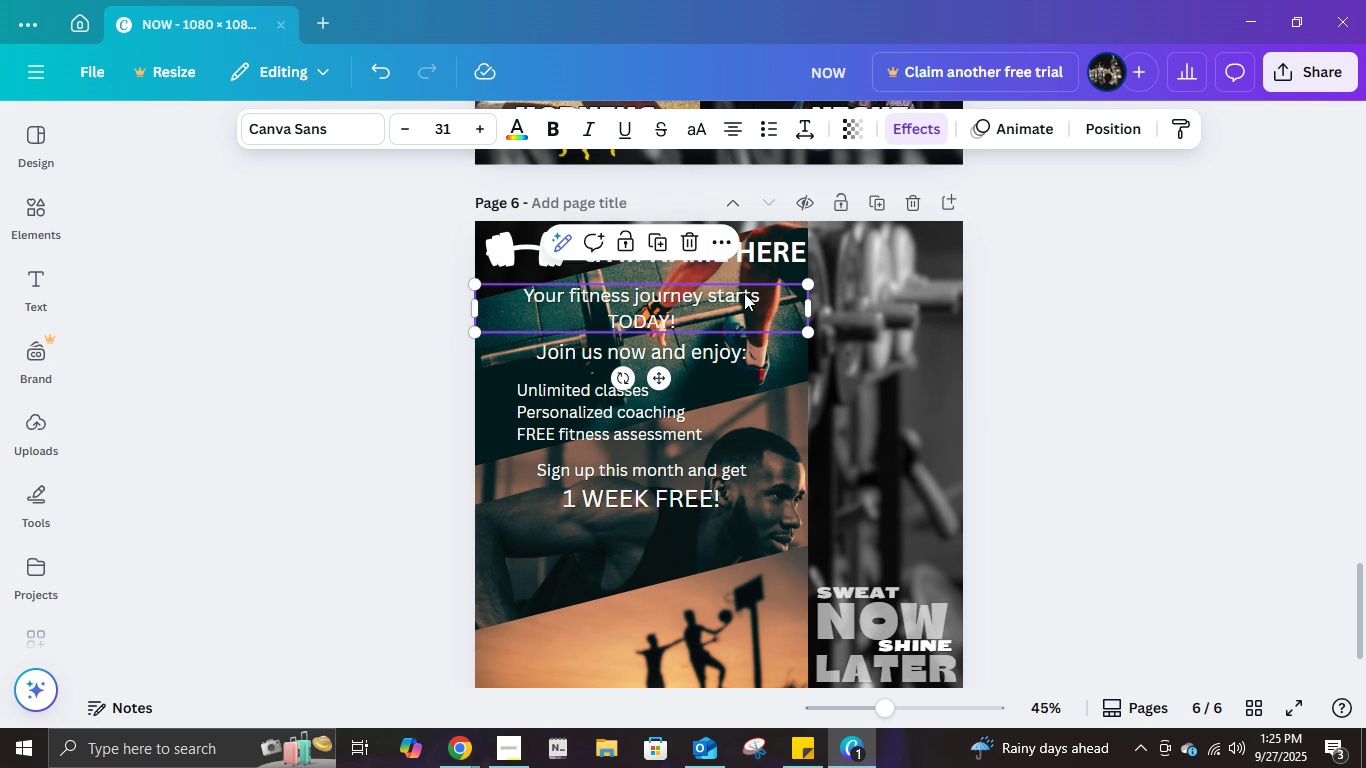 
double_click([744, 293])
 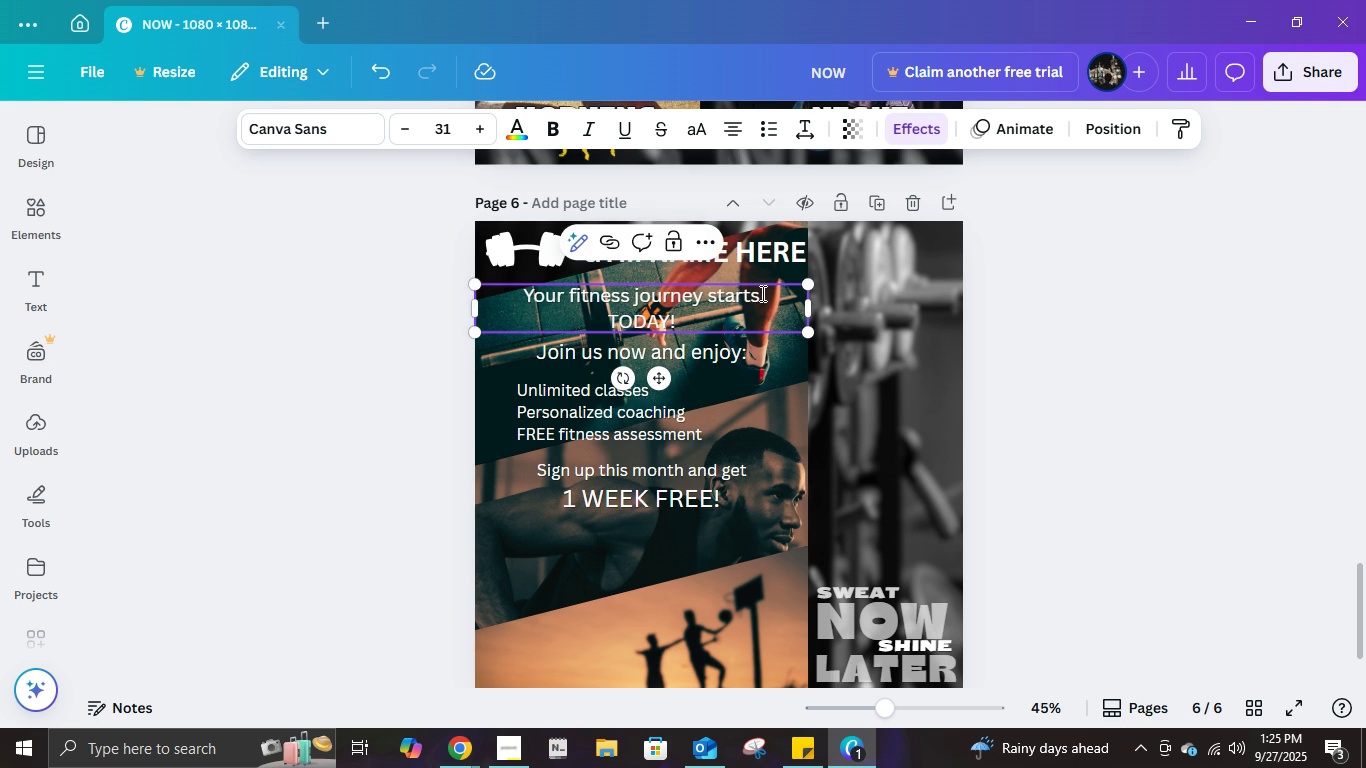 
left_click([608, 294])
 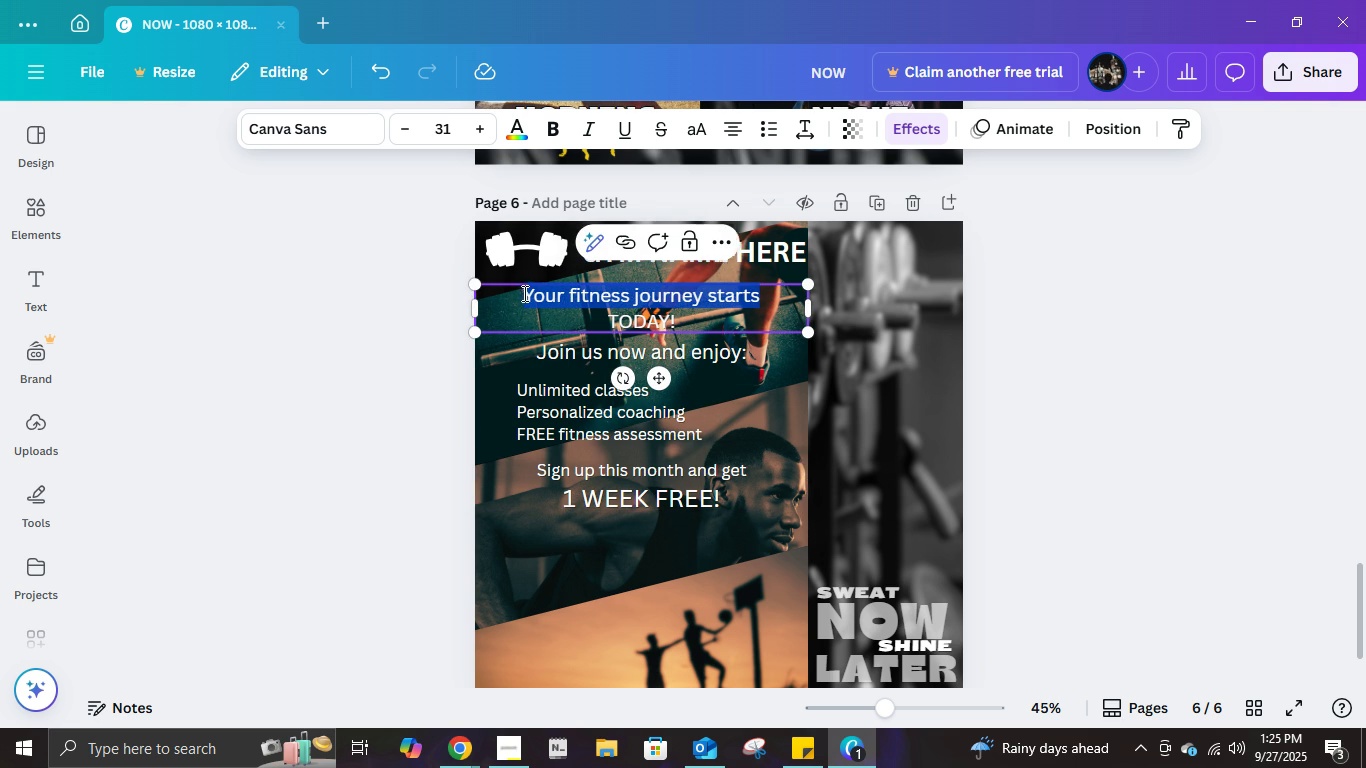 
left_click([459, 129])
 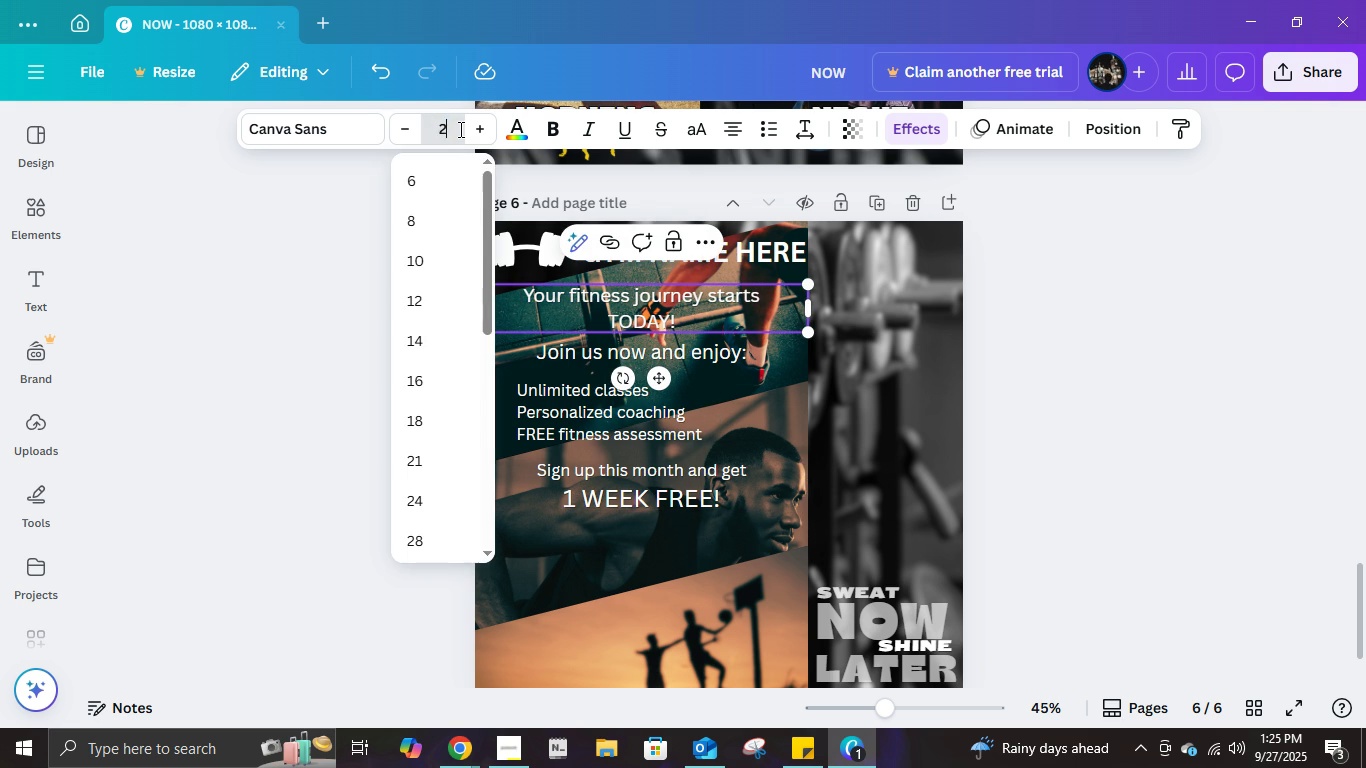 
key(Numpad2)
 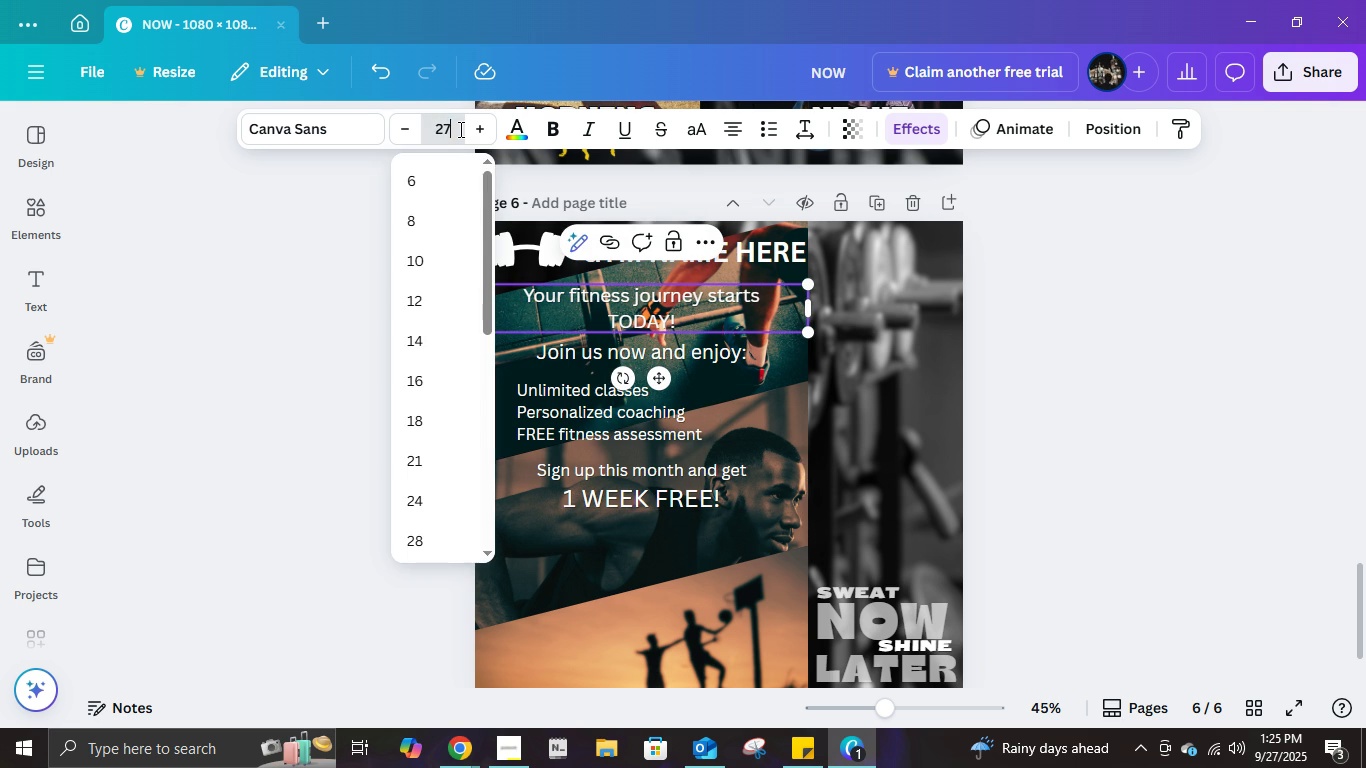 
key(Numpad7)
 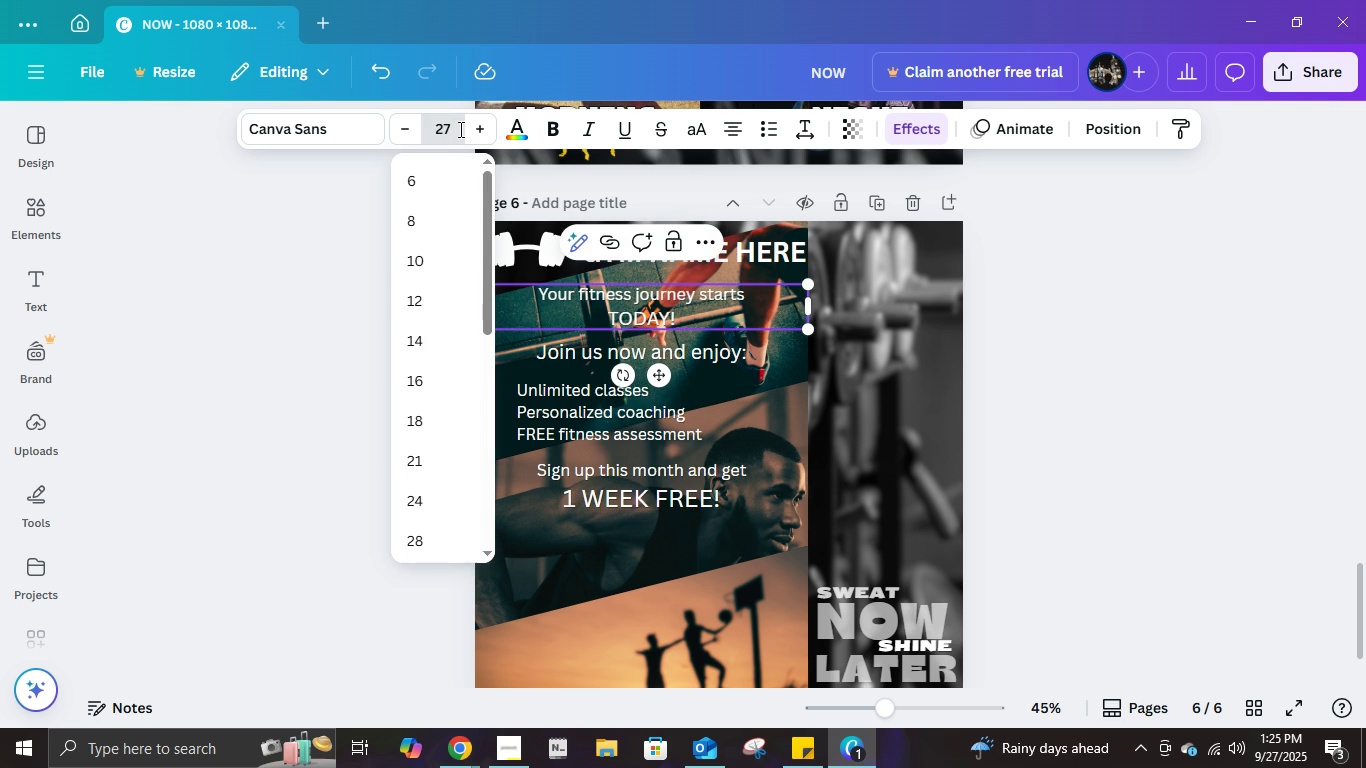 
key(NumpadEnter)
 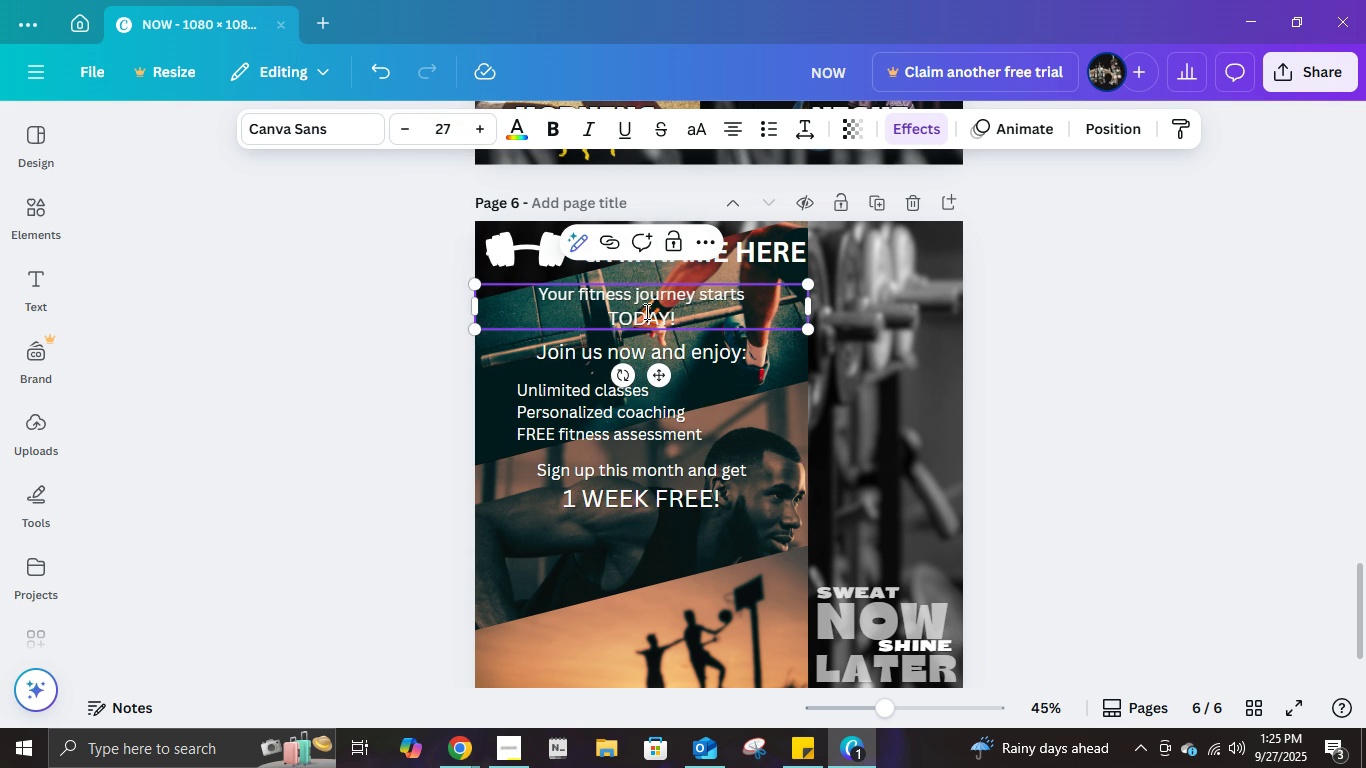 
left_click([658, 316])
 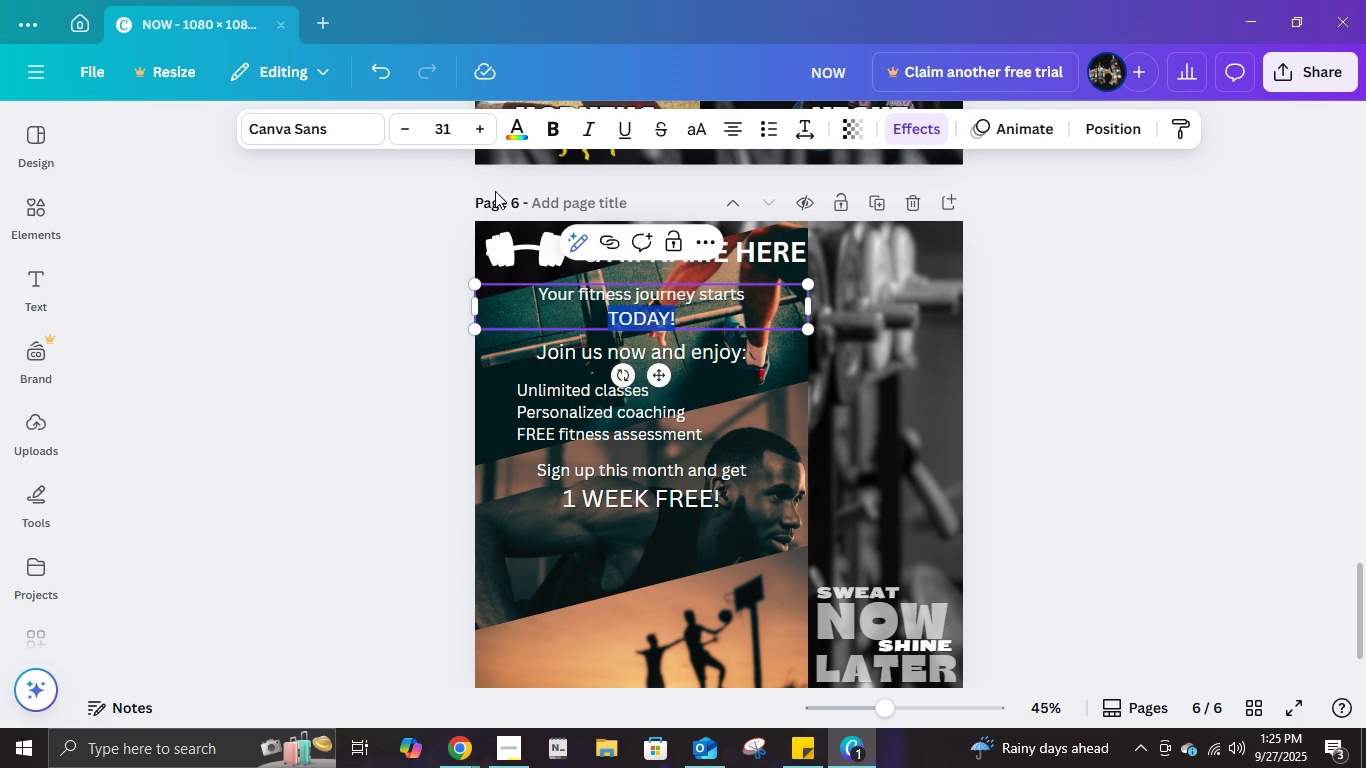 
left_click([430, 126])
 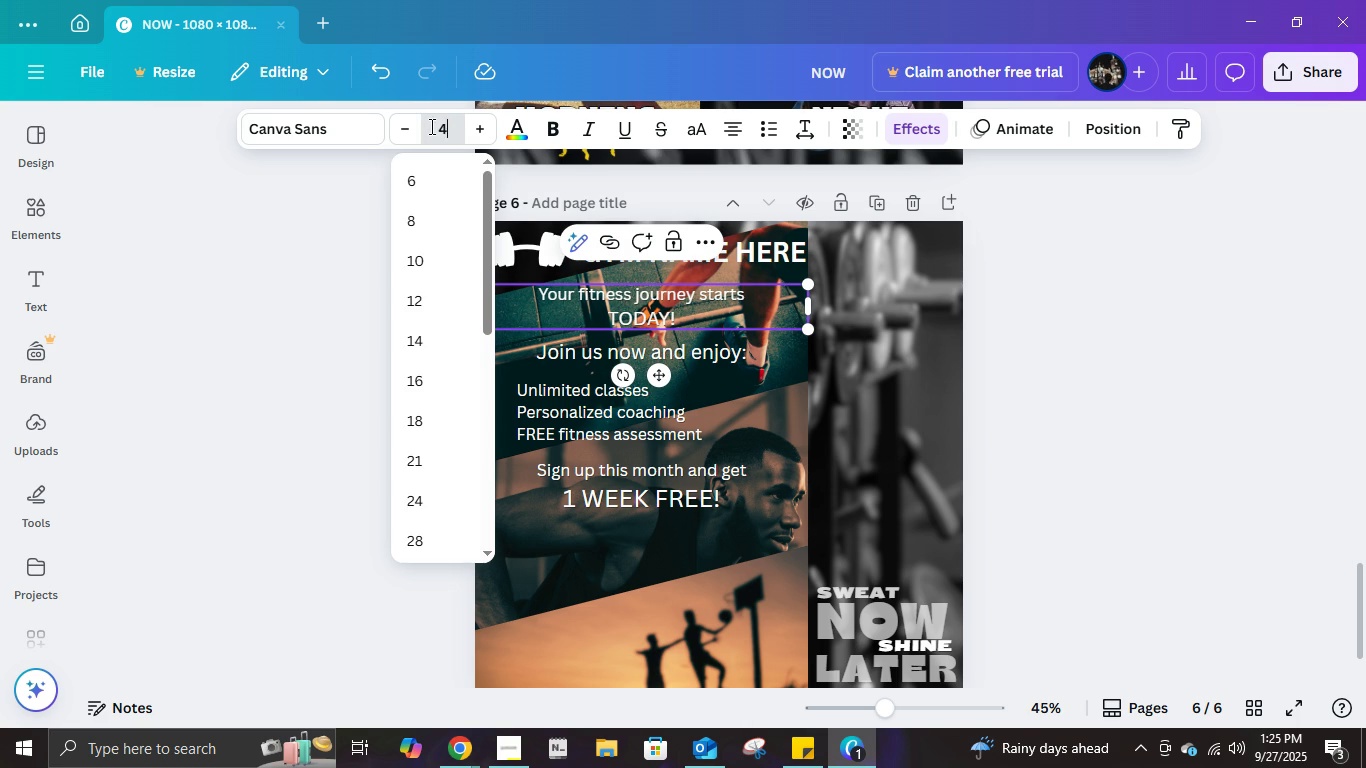 
key(Numpad4)
 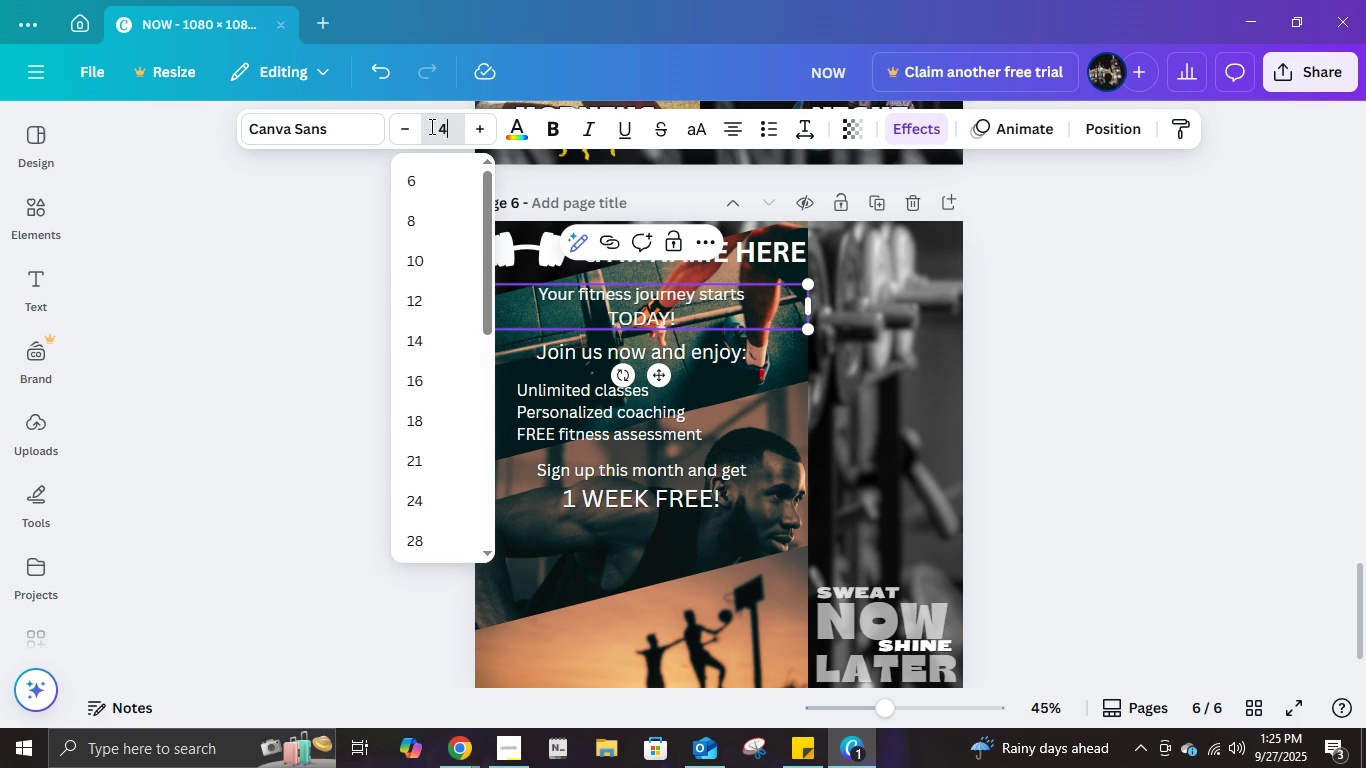 
key(Numpad0)
 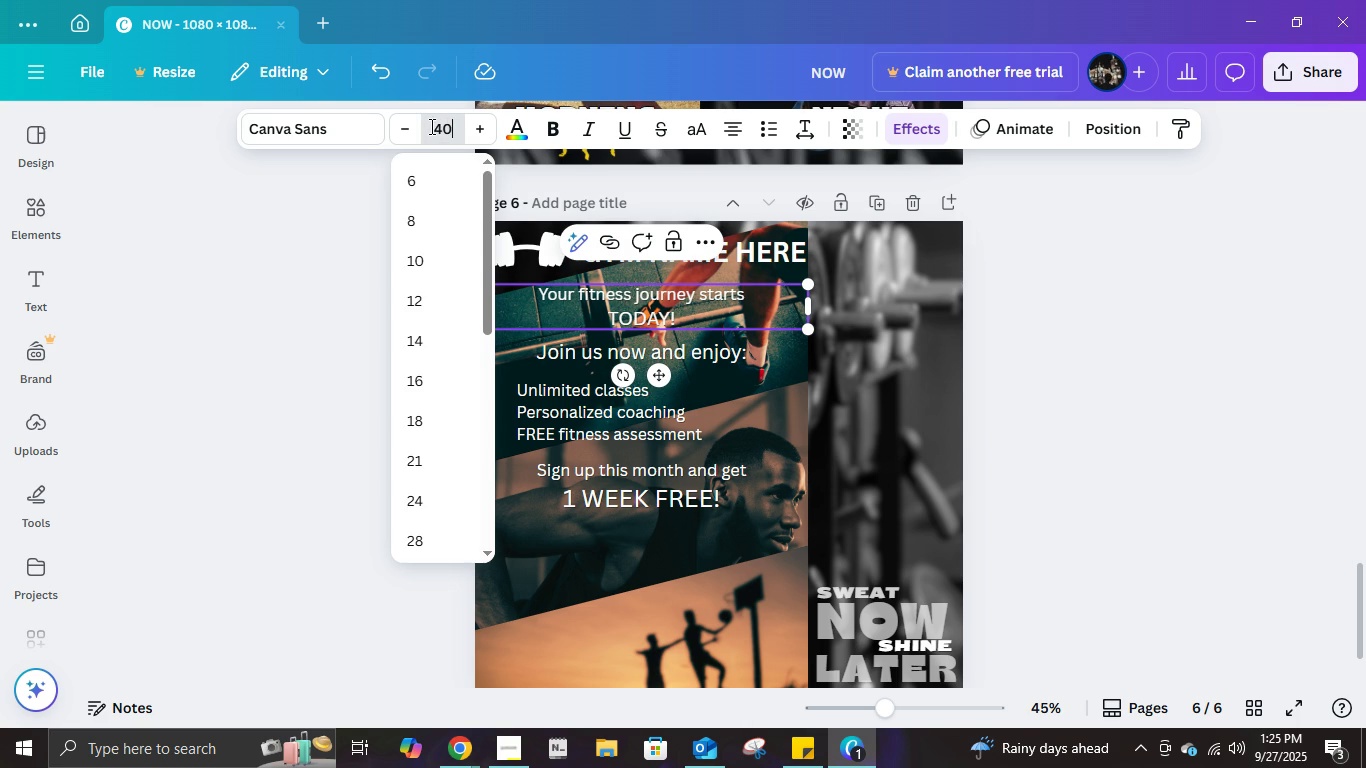 
key(NumpadEnter)
 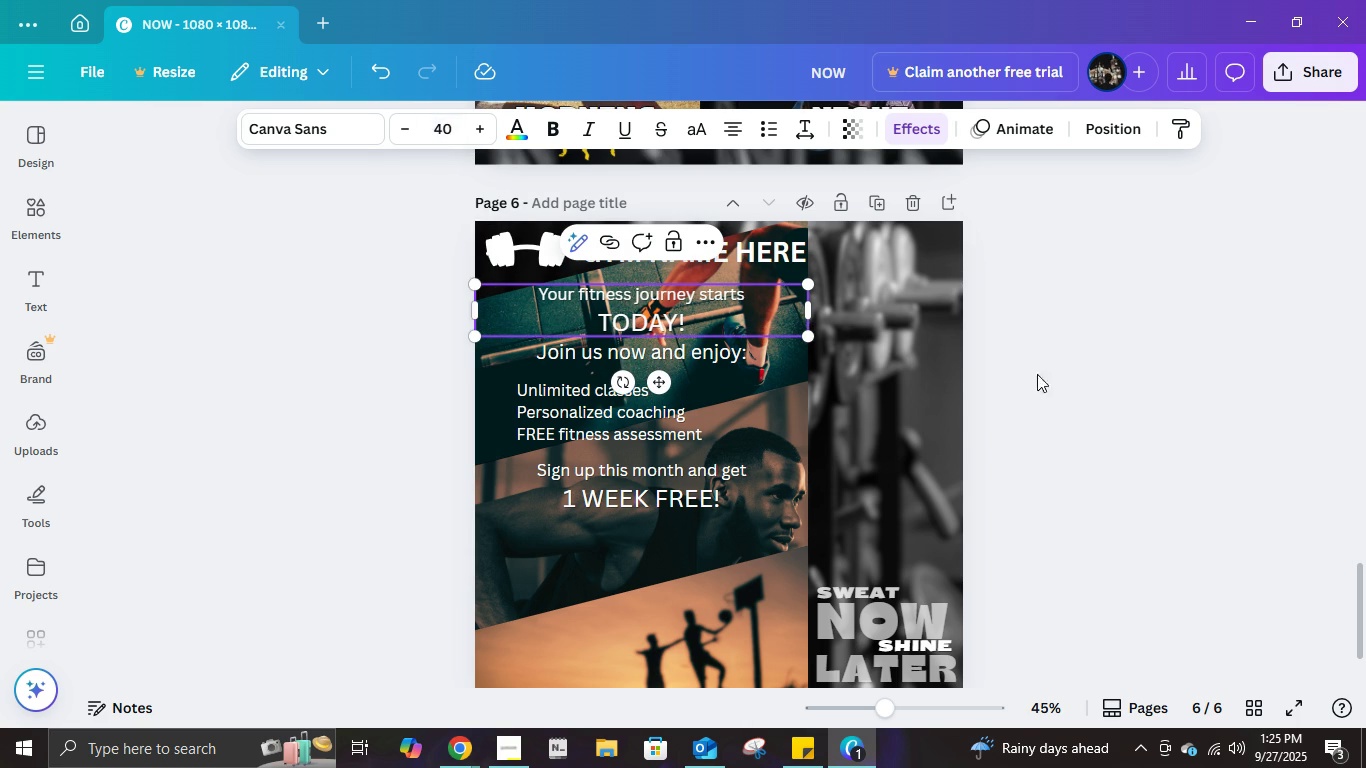 
left_click([1093, 361])
 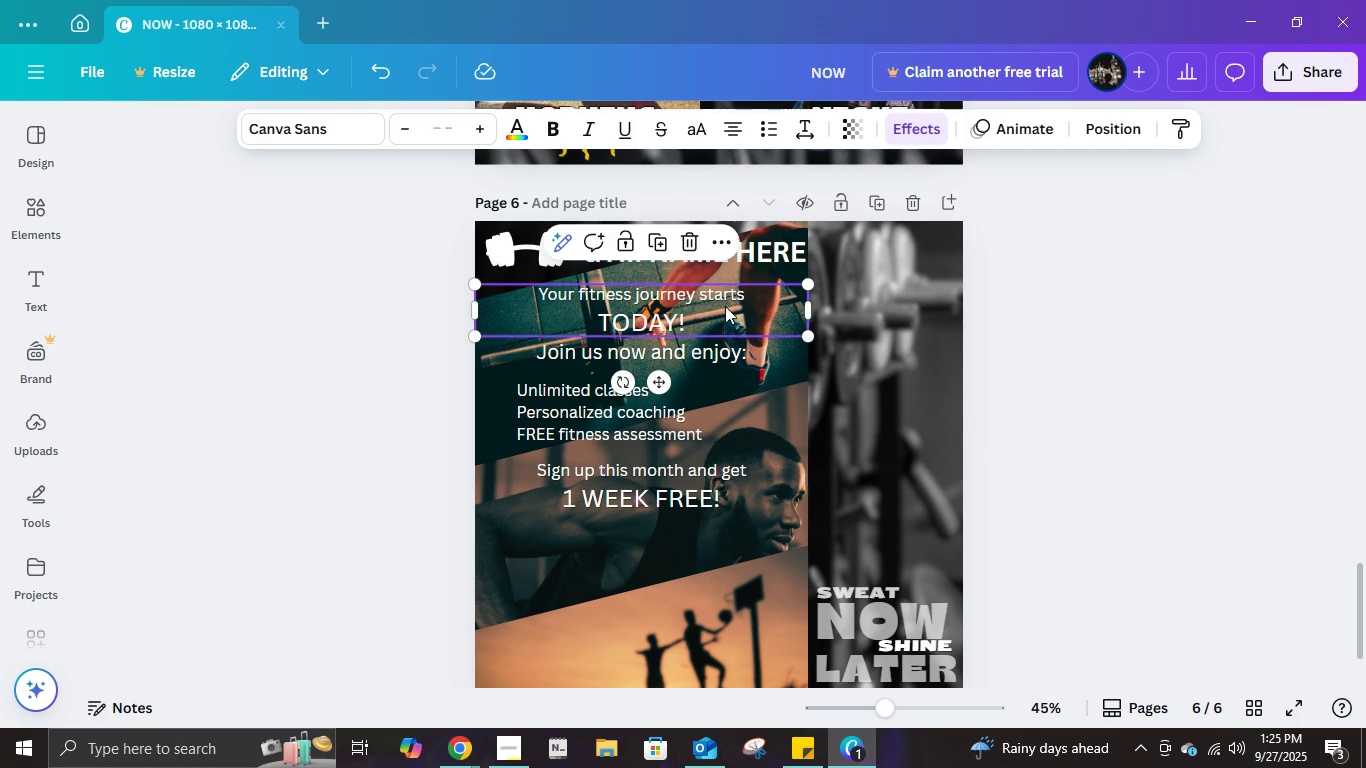 
left_click([725, 306])
 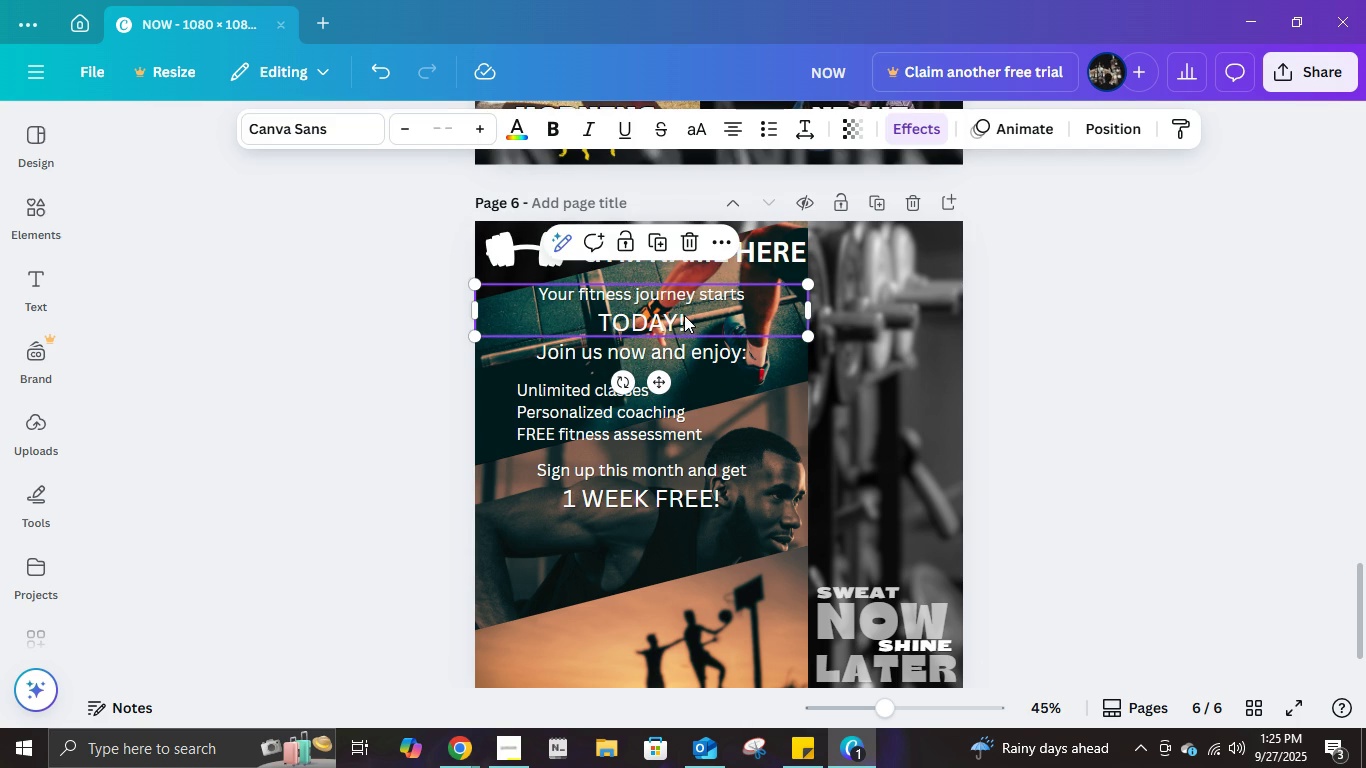 
left_click([682, 315])
 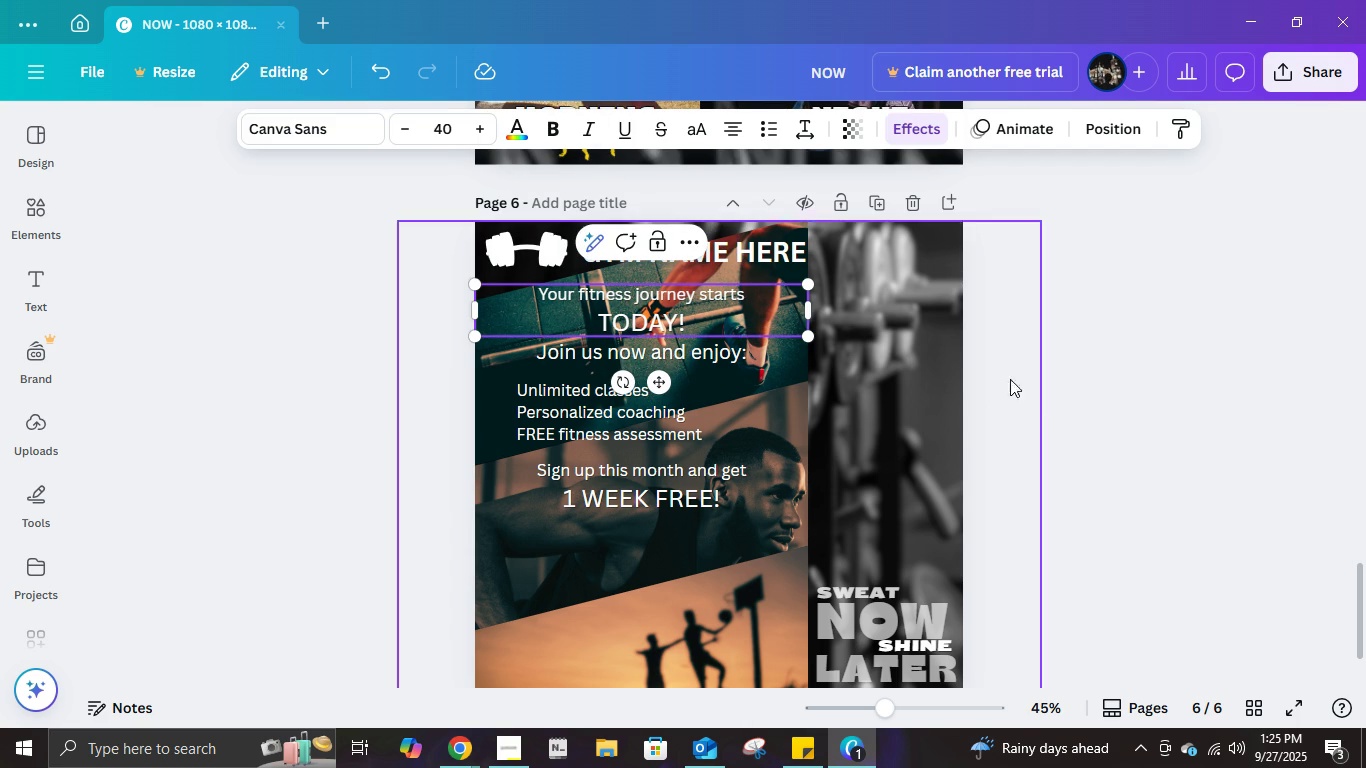 
left_click([1070, 346])
 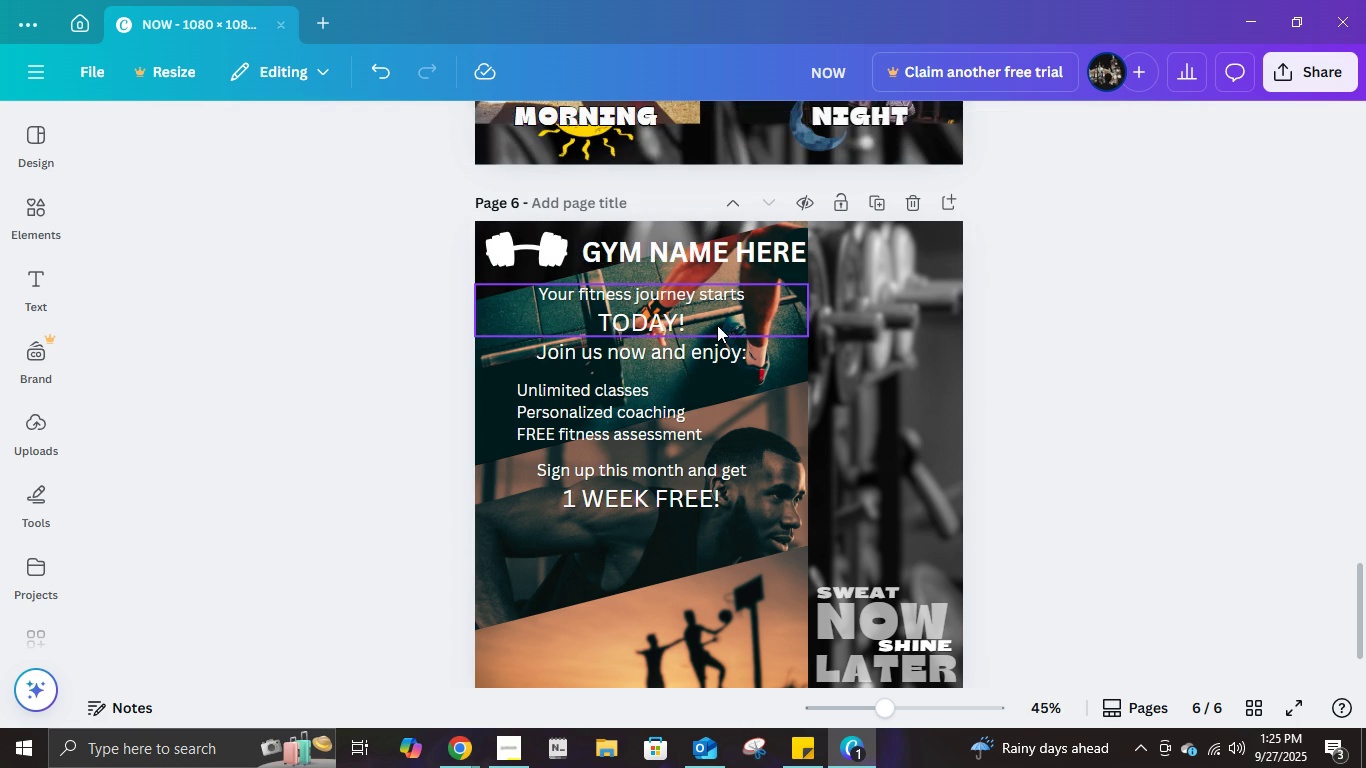 
left_click([718, 326])
 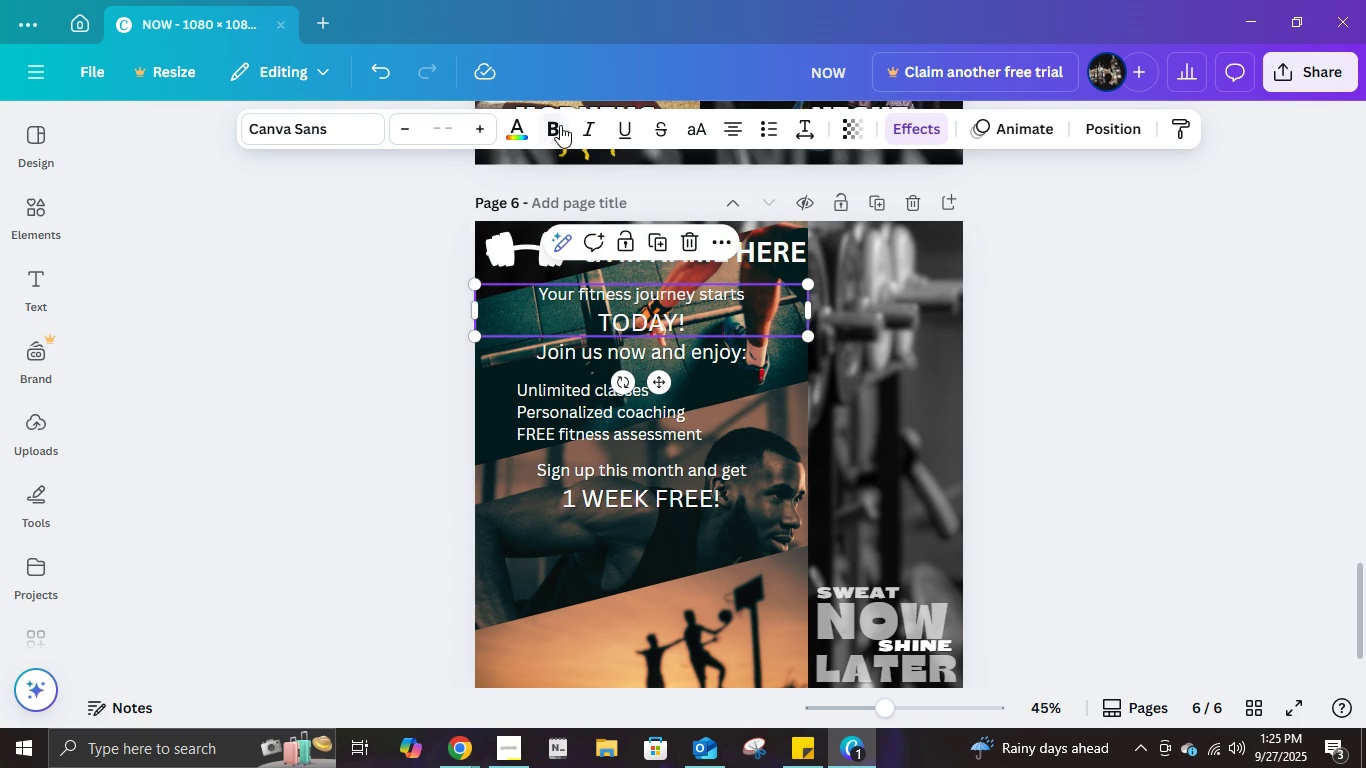 
left_click([560, 125])
 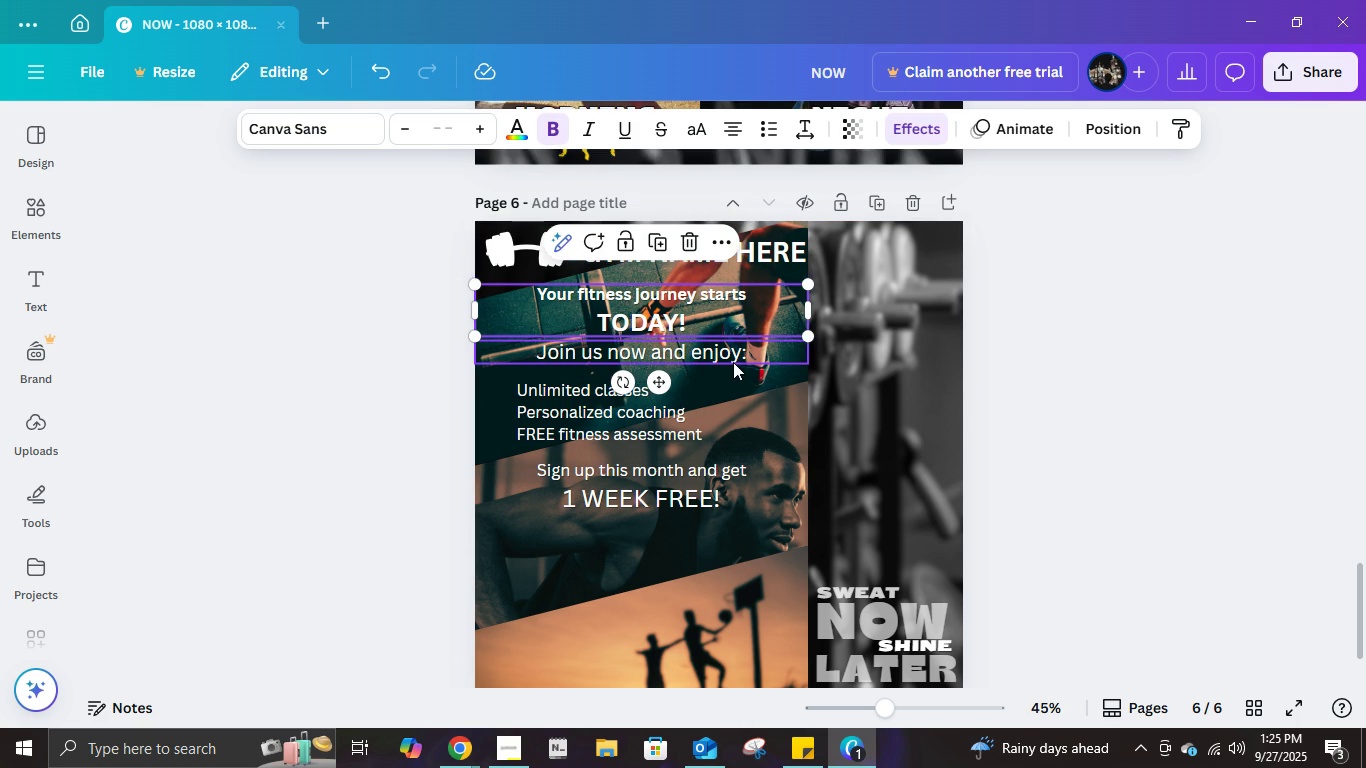 
left_click([733, 362])
 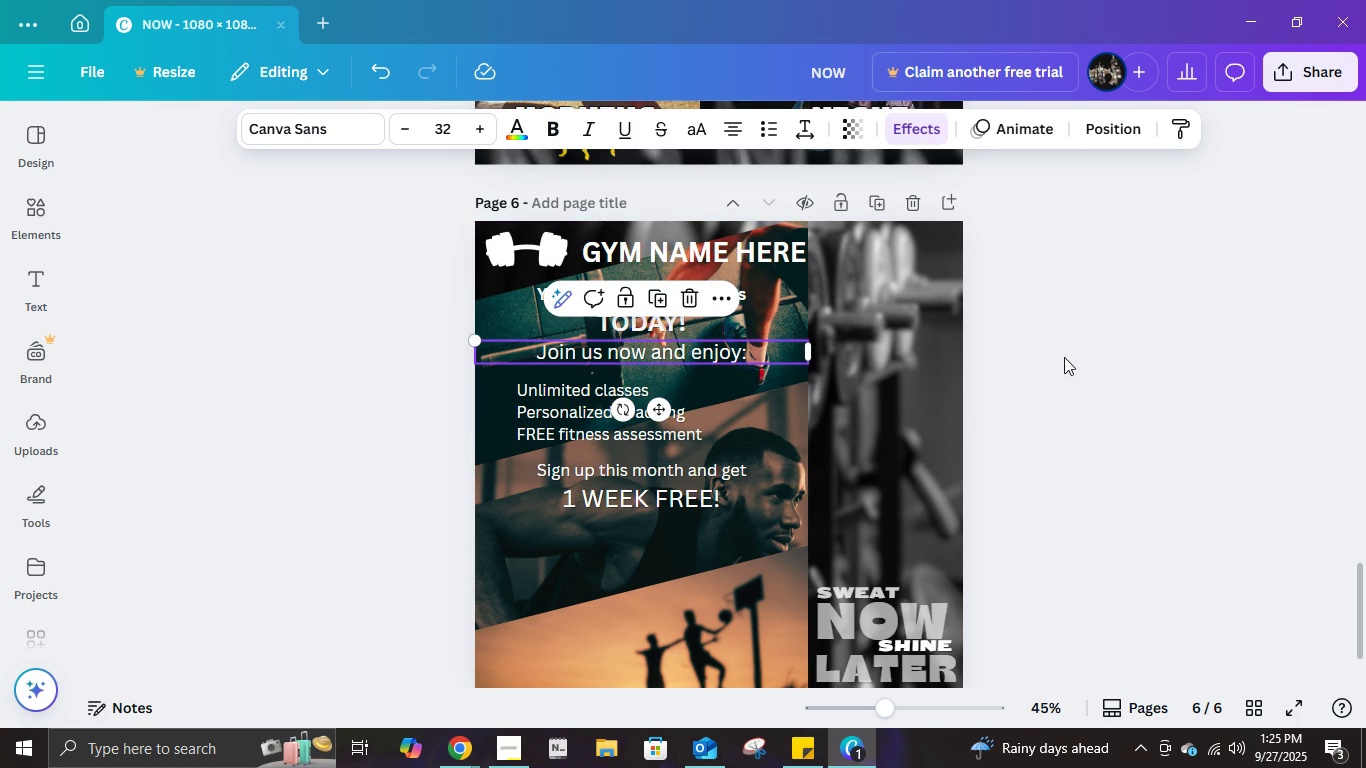 
left_click([1064, 357])
 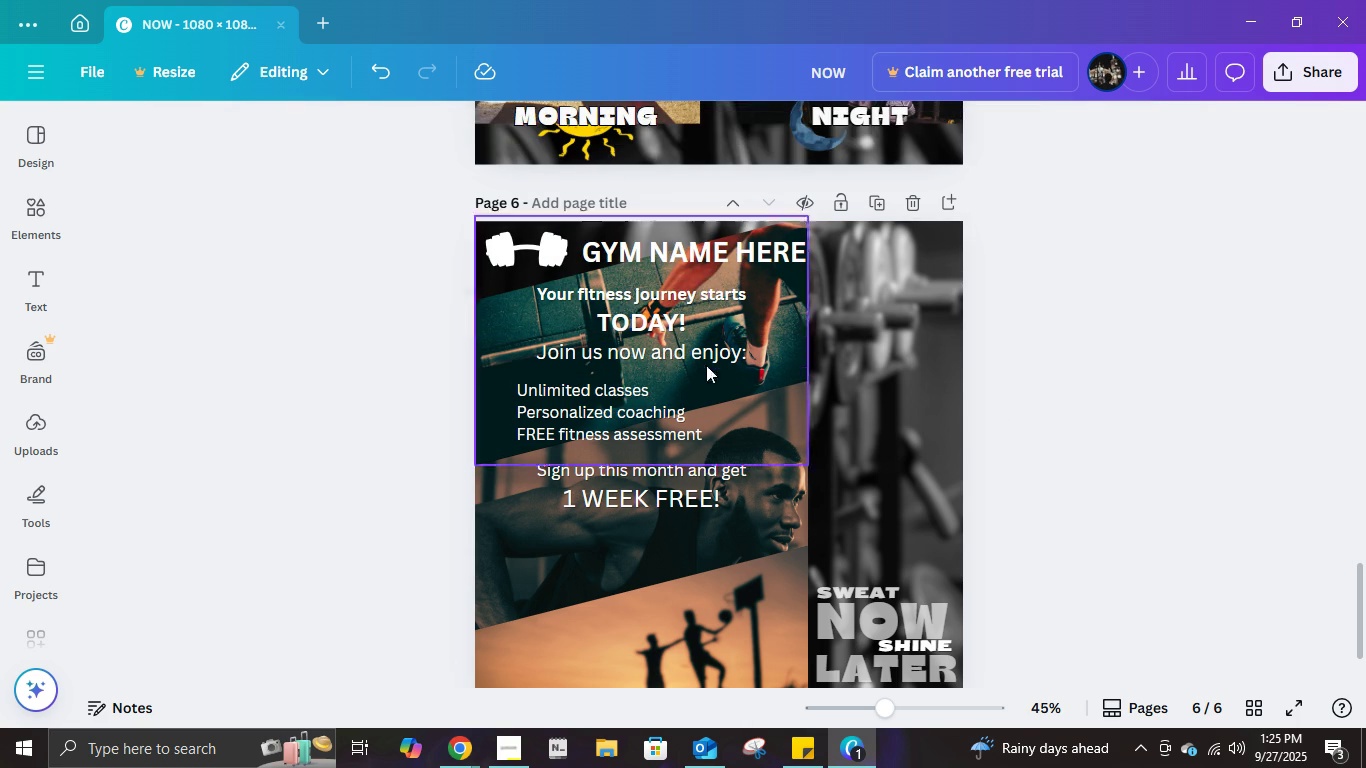 
mouse_move([738, 368])
 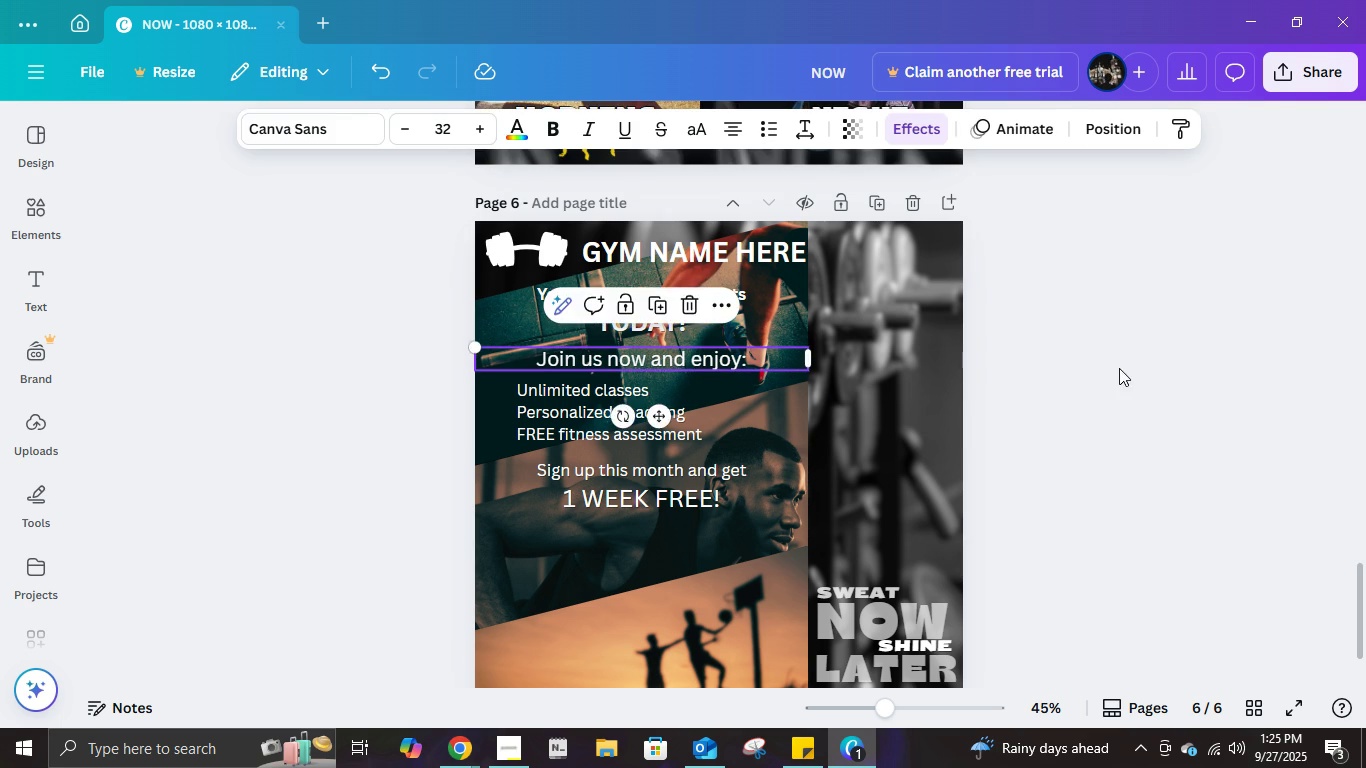 
left_click([1119, 368])
 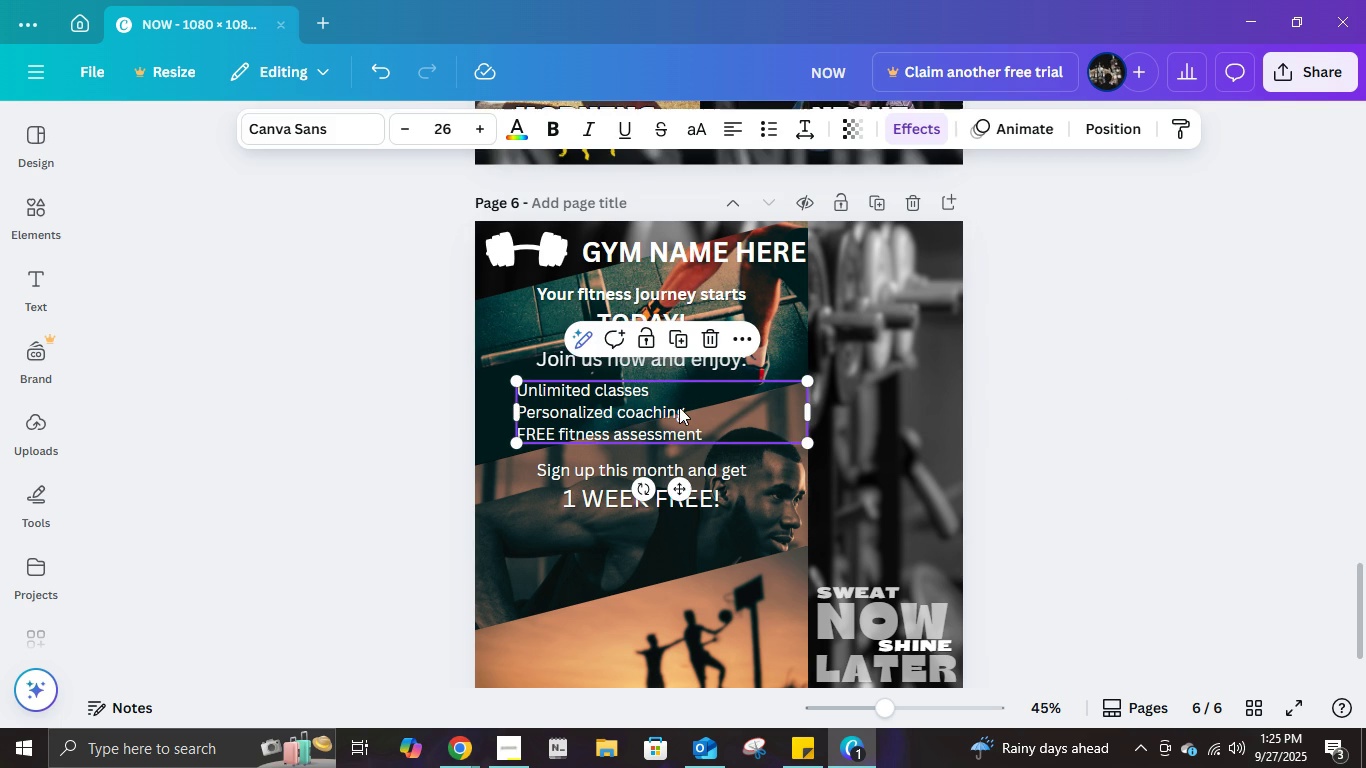 
left_click([679, 407])
 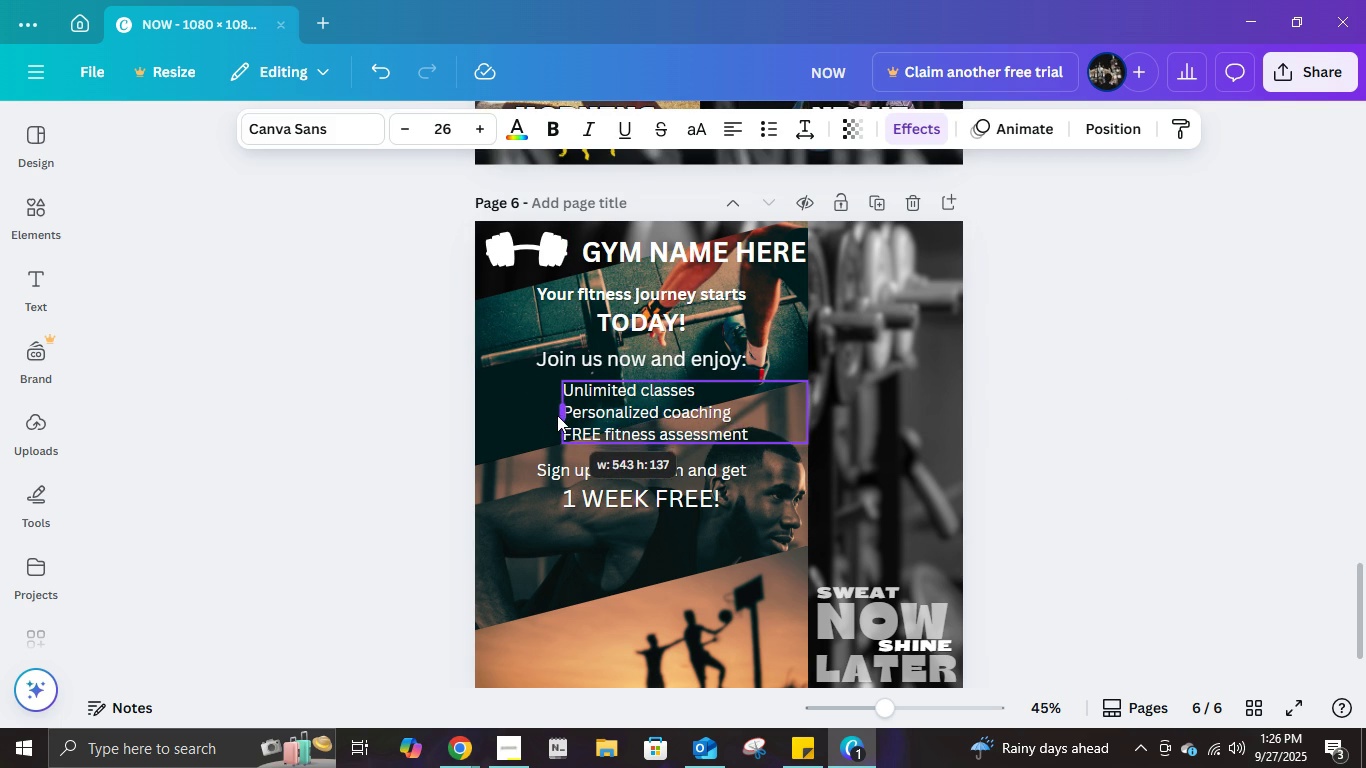 
left_click([1061, 433])
 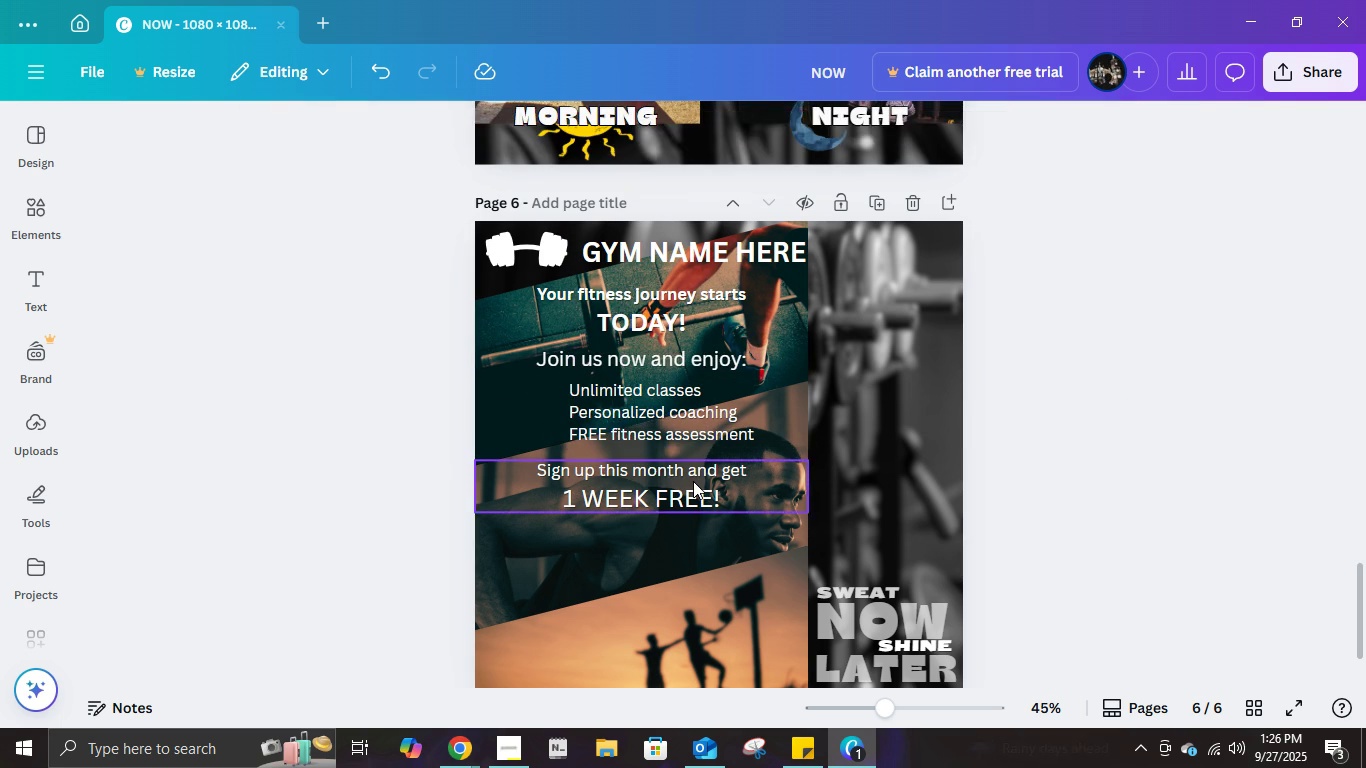 
left_click([693, 481])
 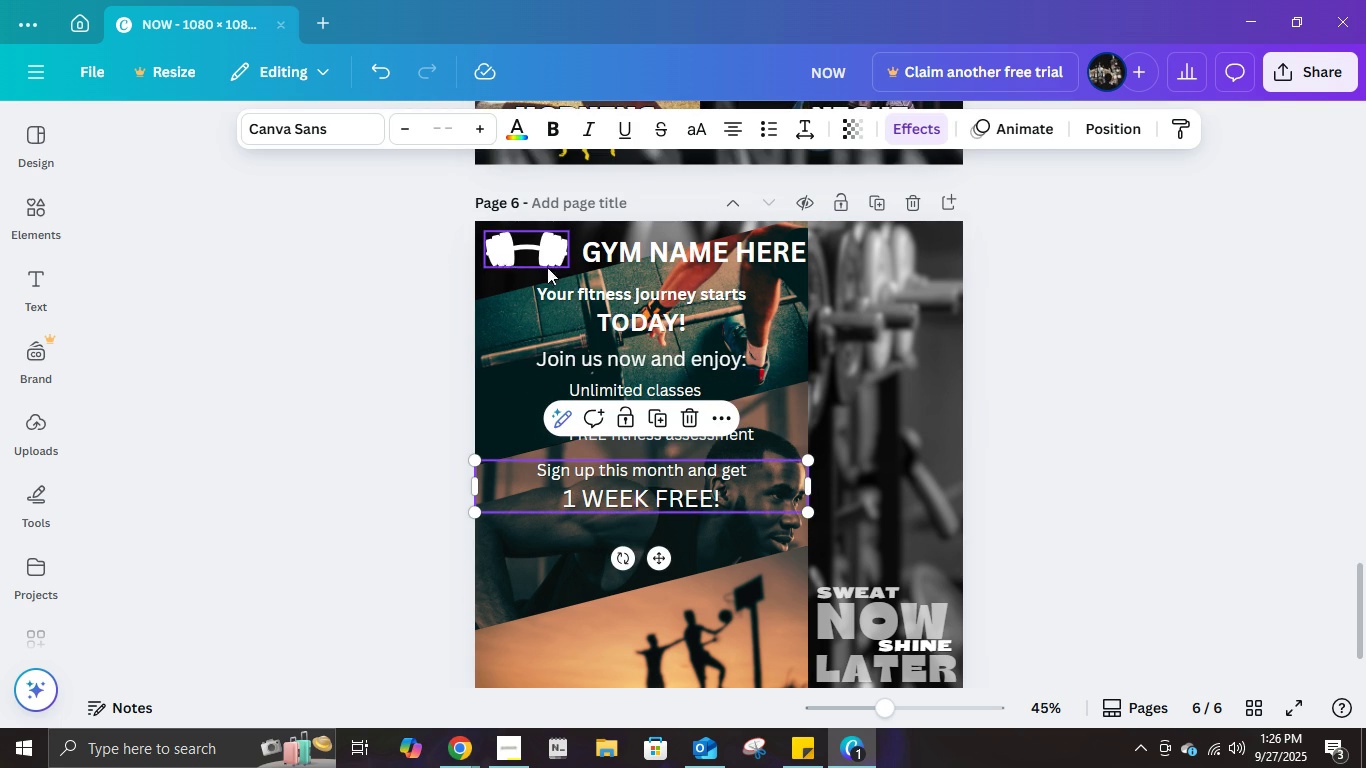 
left_click([1328, 488])
 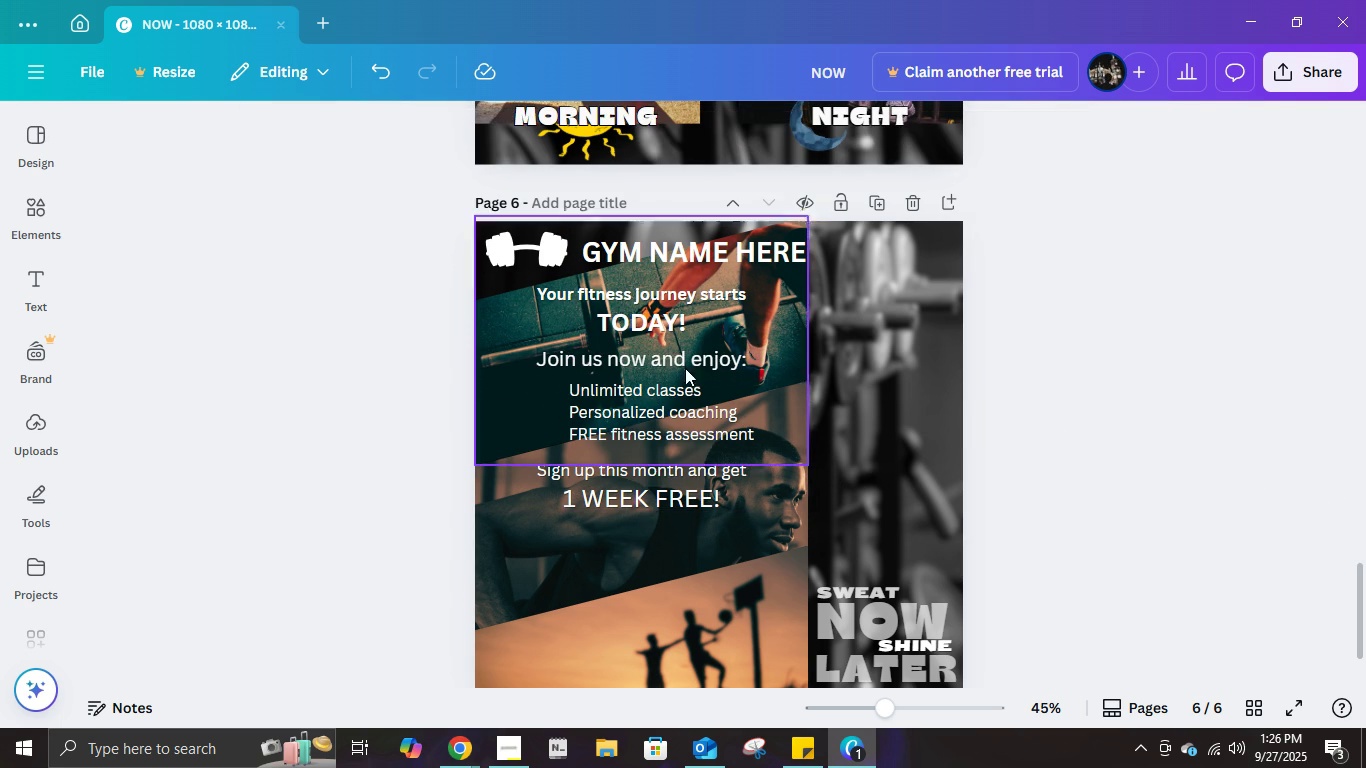 
left_click([673, 317])
 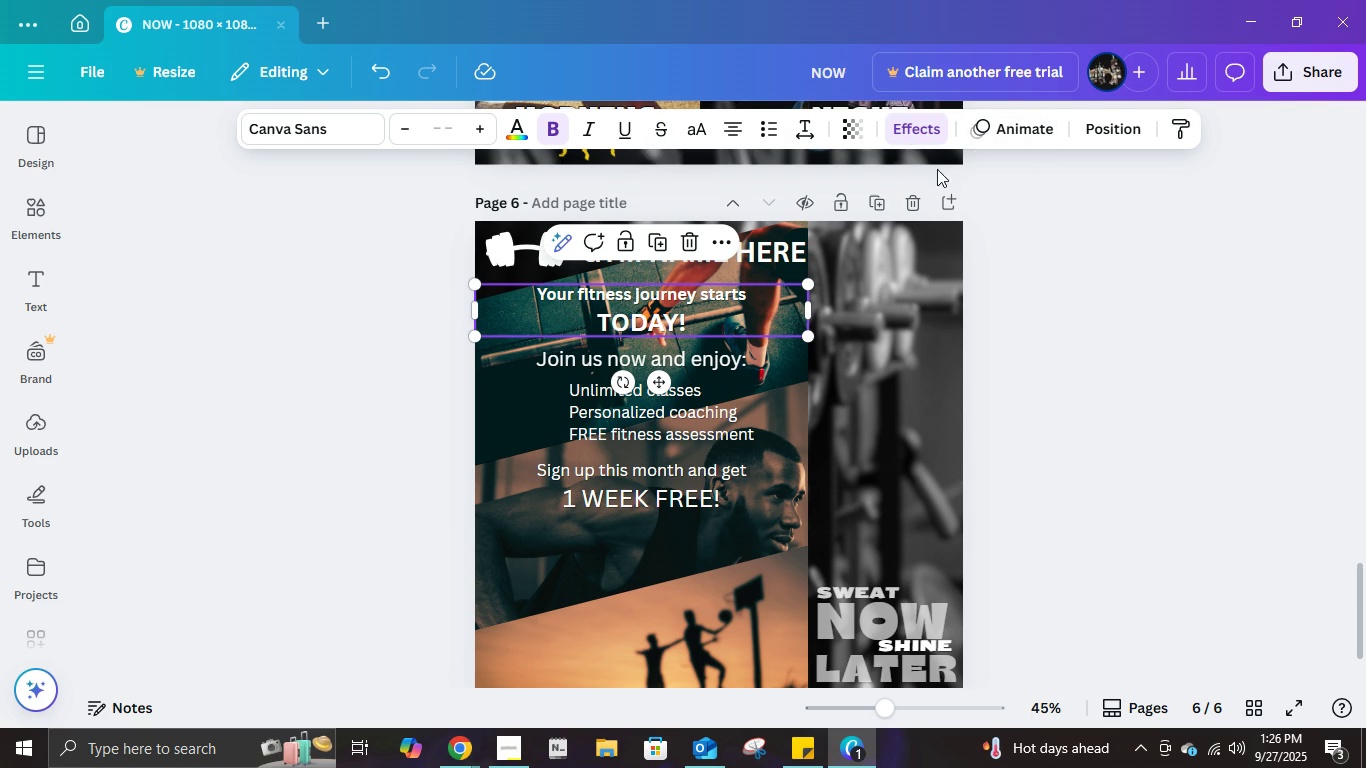 
left_click([933, 139])
 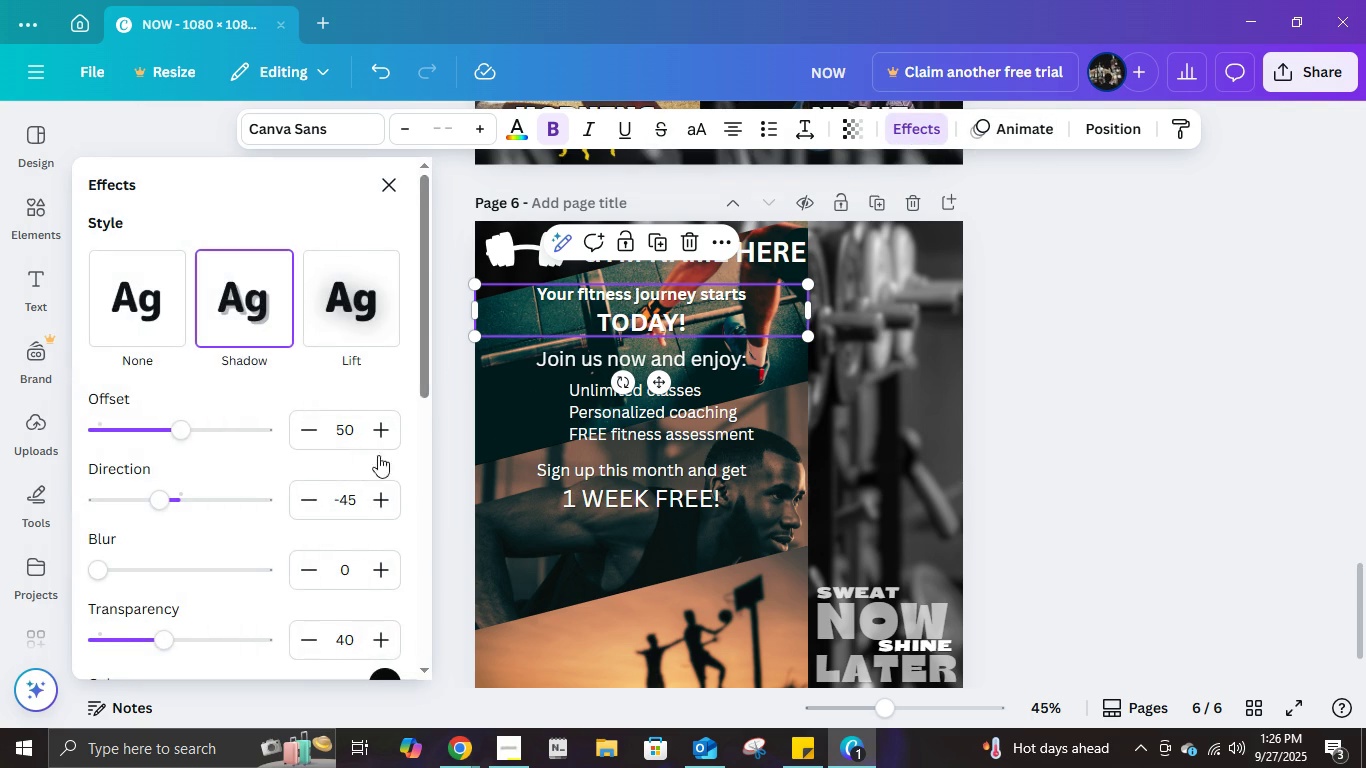 
scroll: coordinate [365, 474], scroll_direction: down, amount: 3.0
 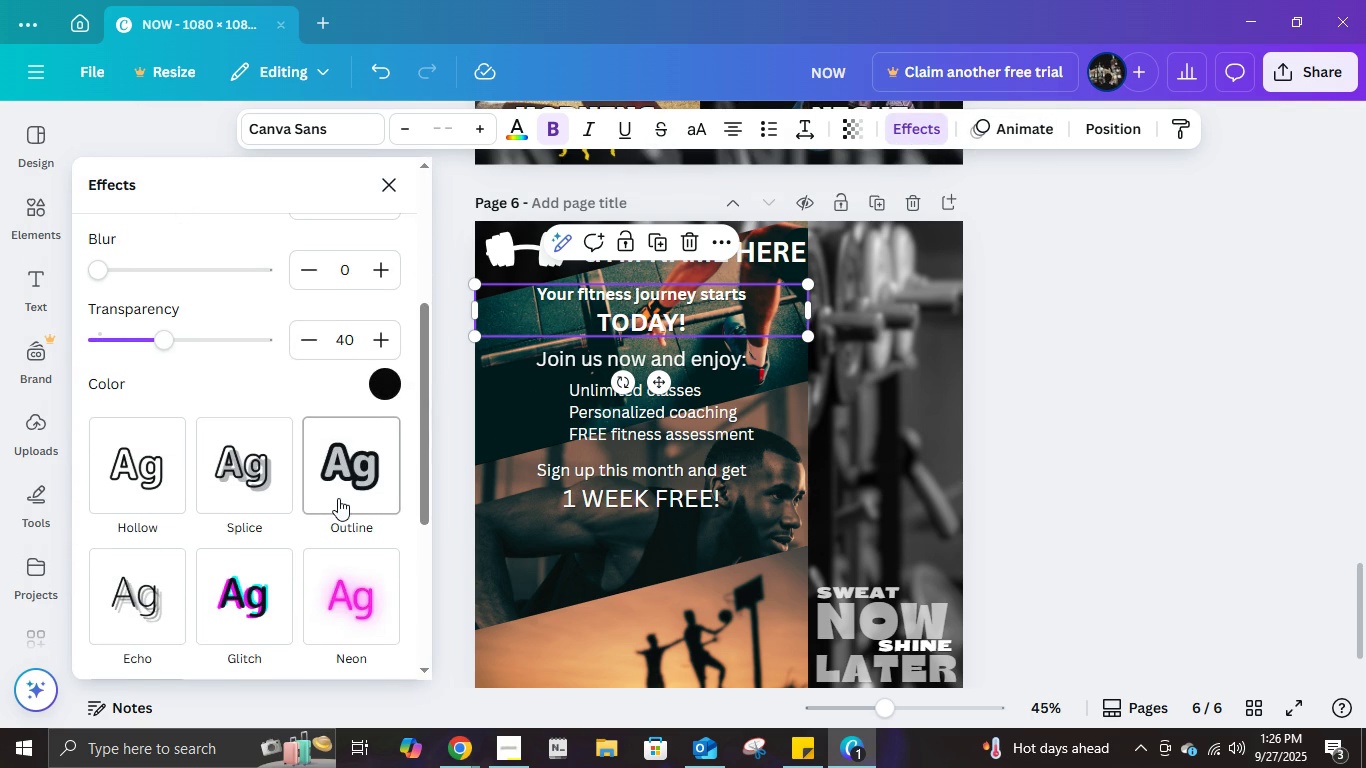 
left_click([338, 498])
 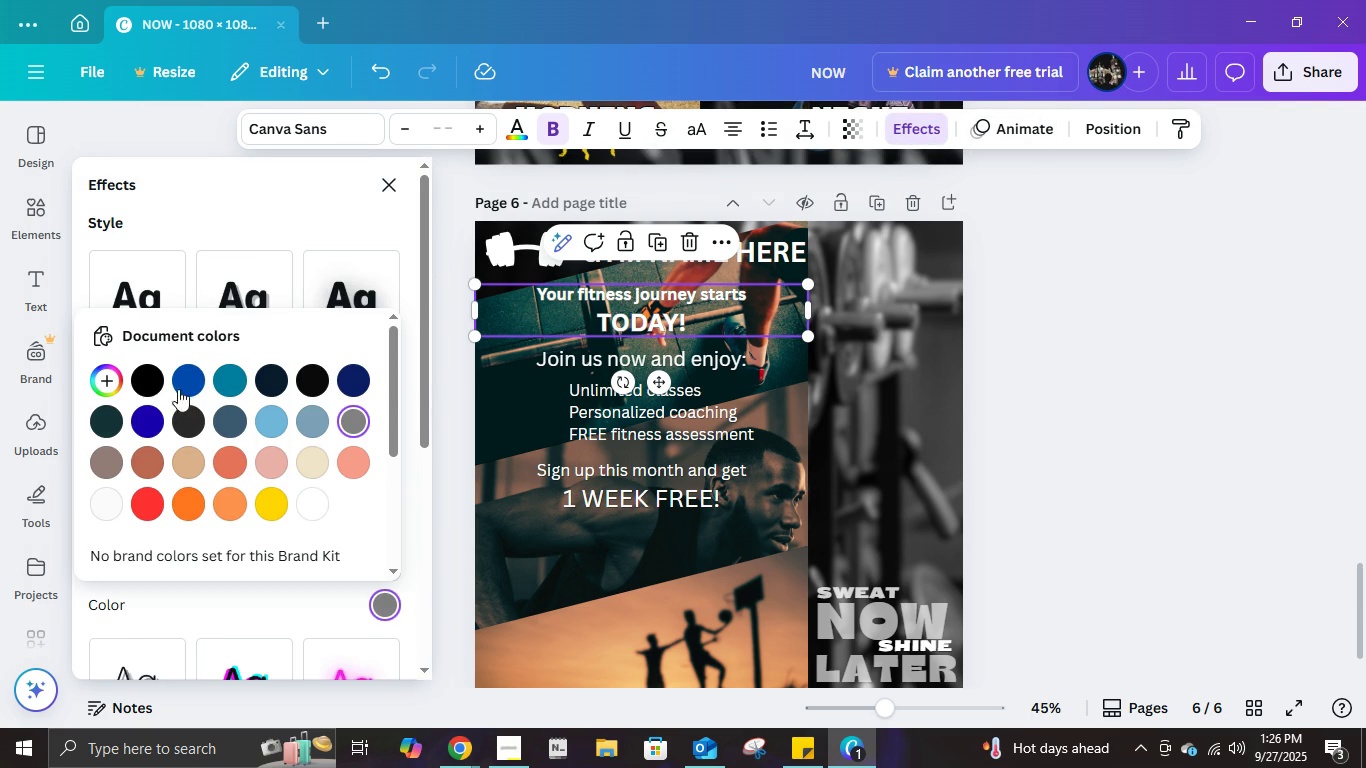 
left_click([158, 378])
 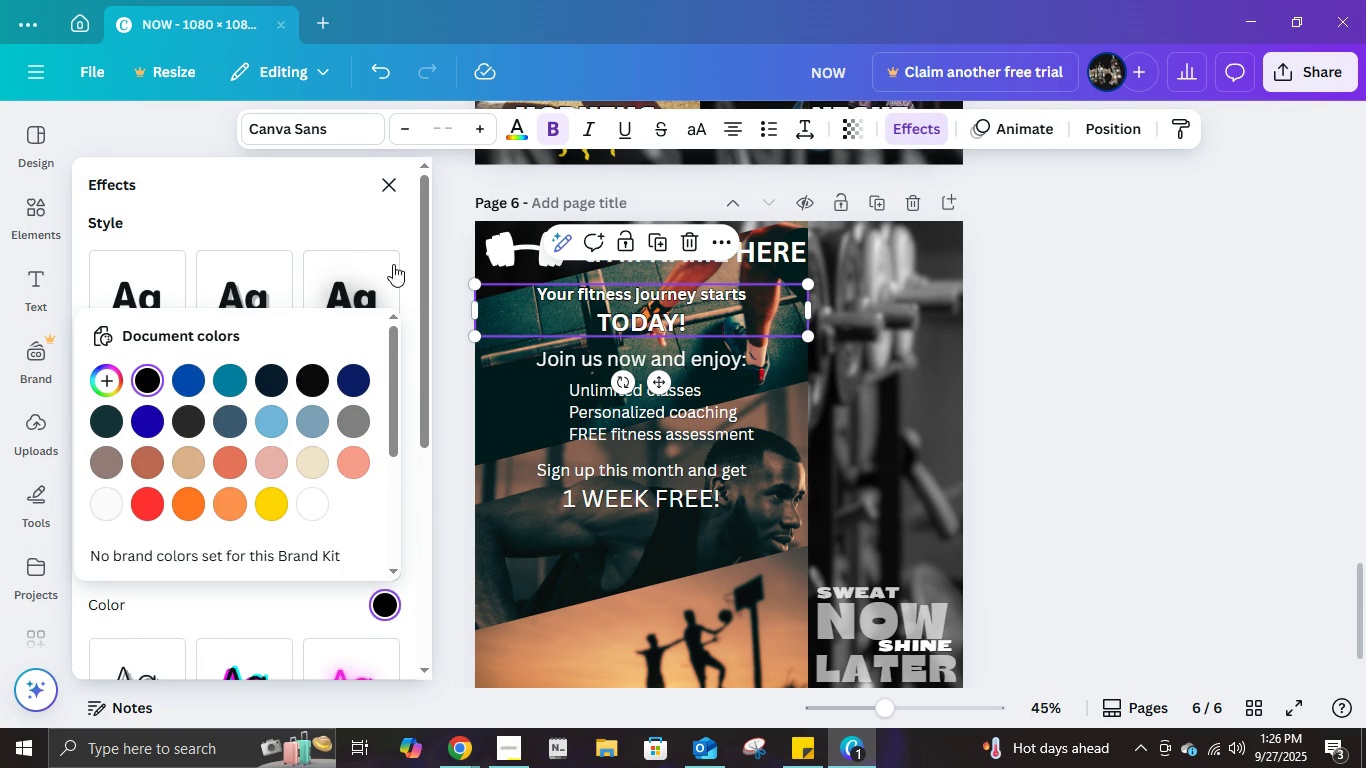 
left_click([388, 191])
 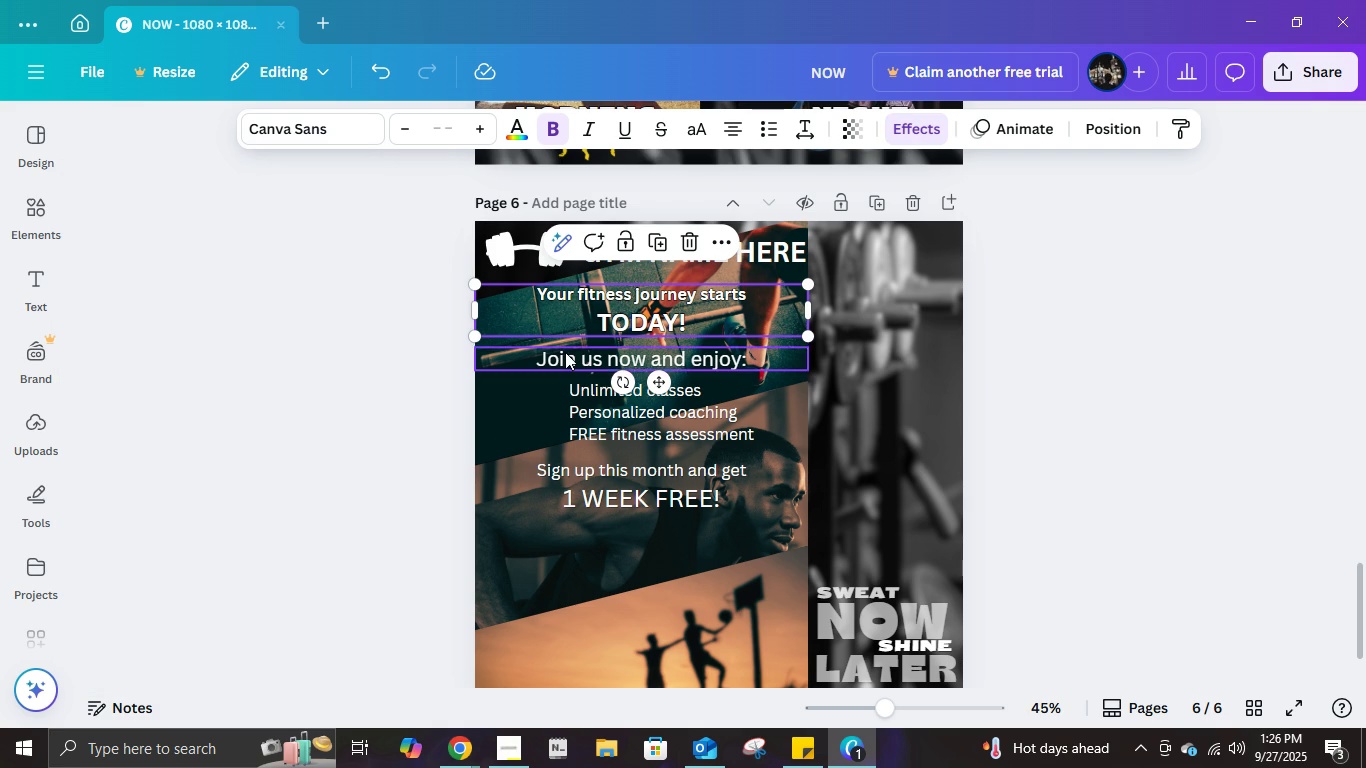 
left_click([565, 352])